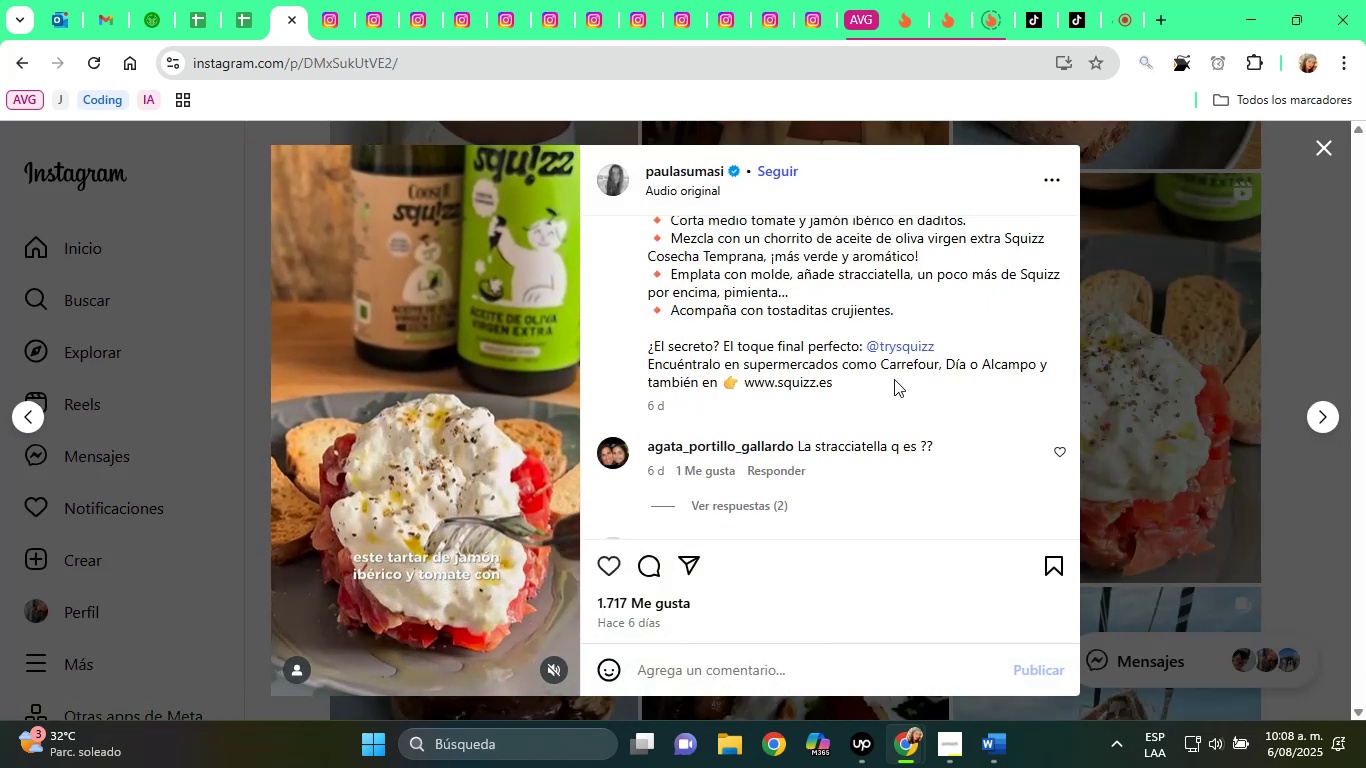 
left_click([896, 342])
 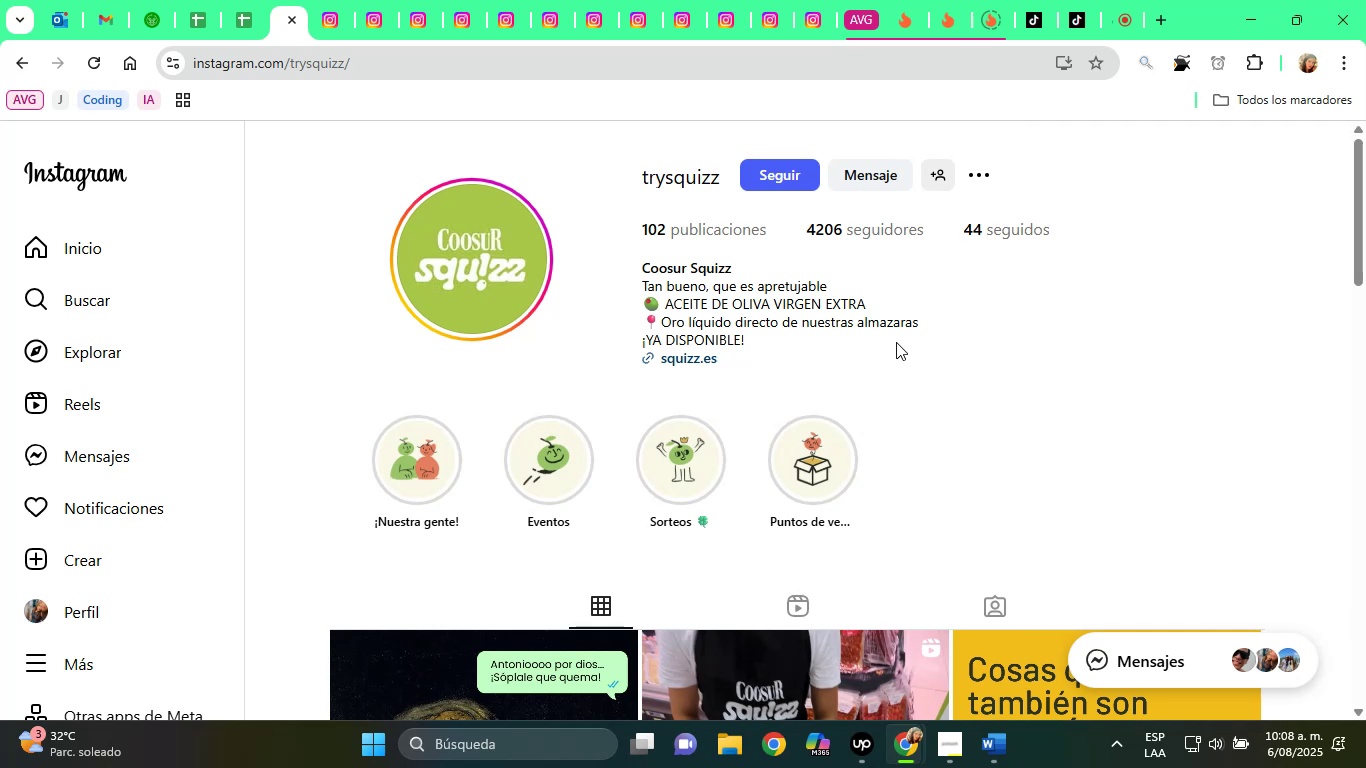 
wait(8.48)
 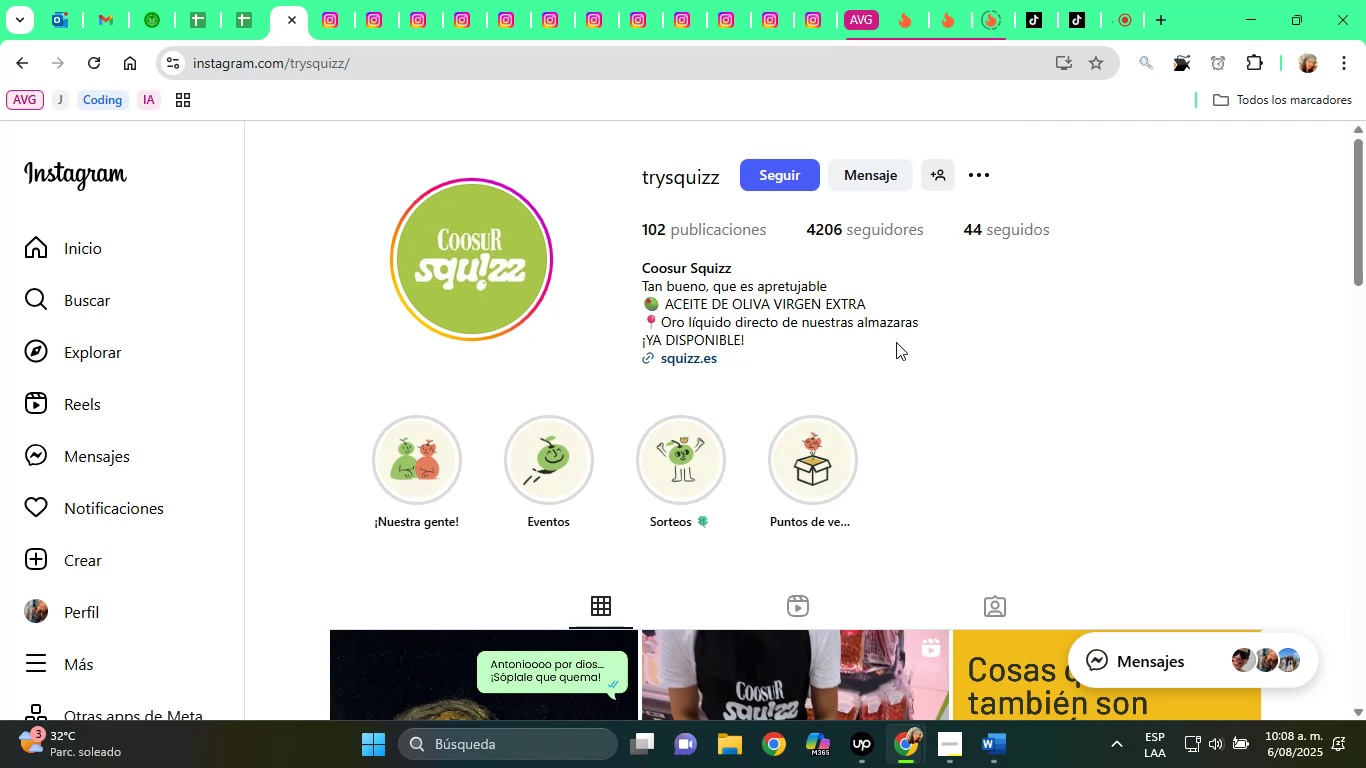 
double_click([711, 271])
 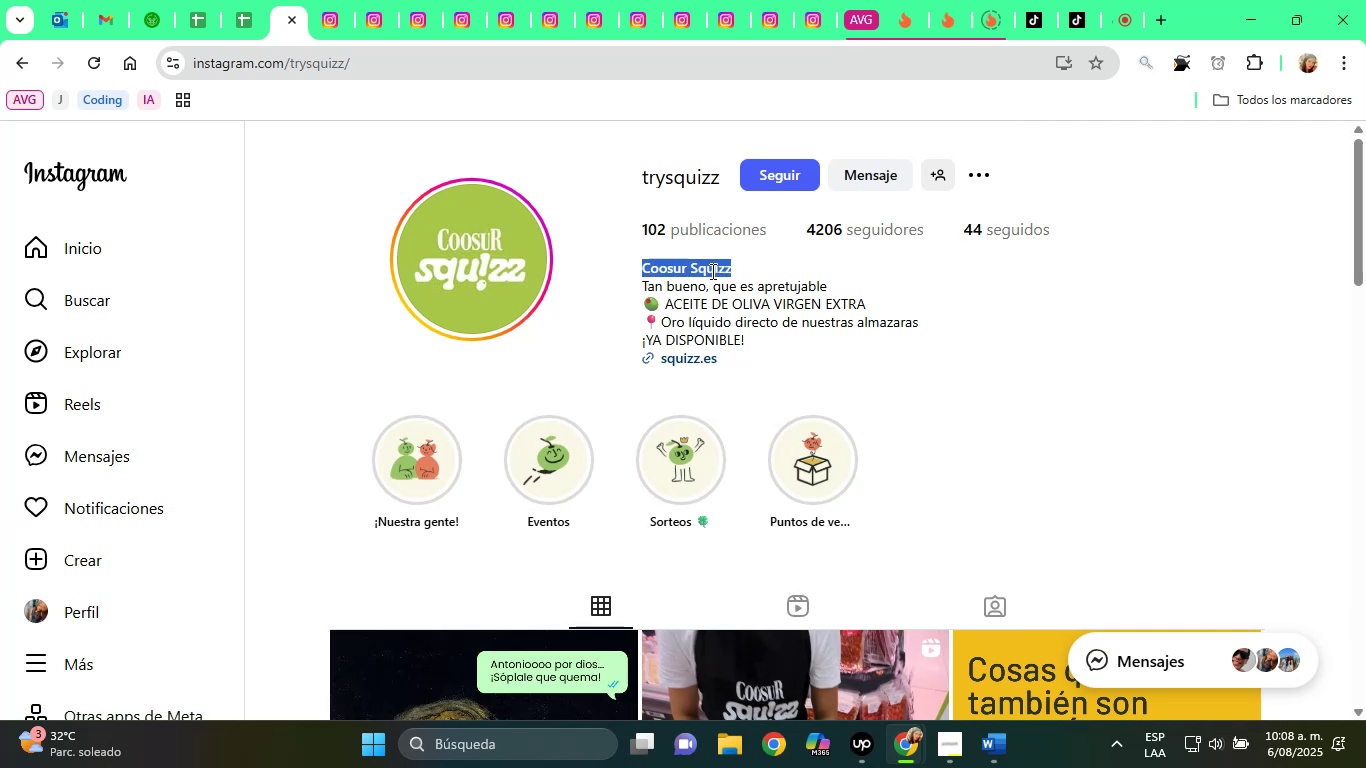 
triple_click([711, 271])
 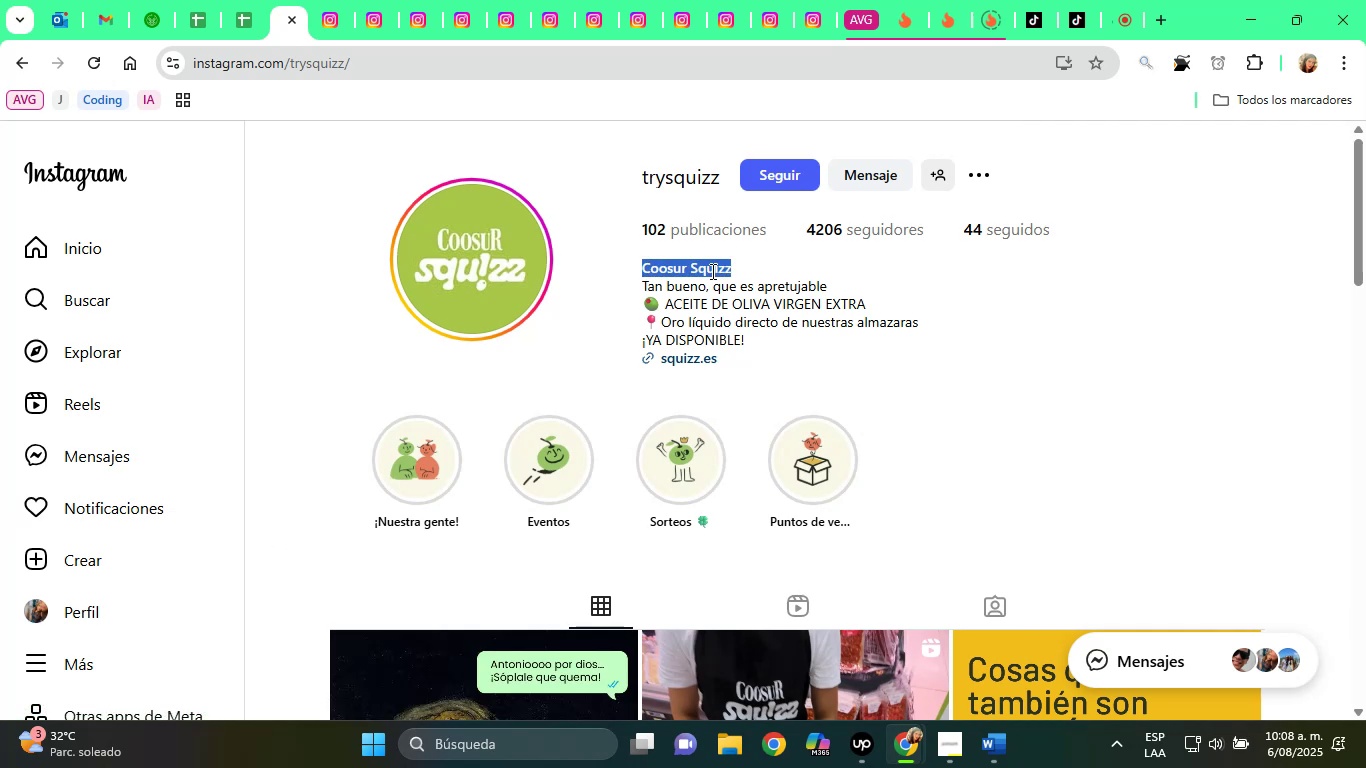 
right_click([711, 271])
 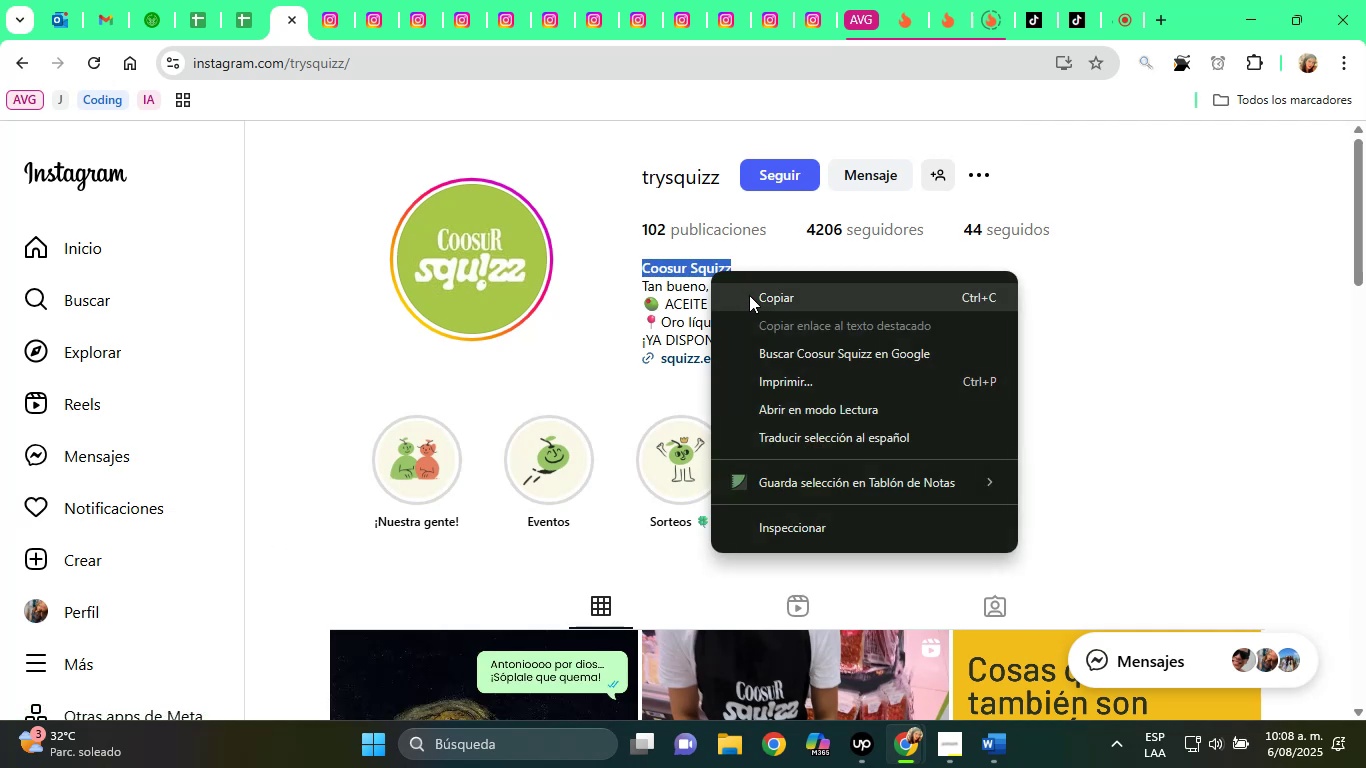 
left_click([750, 295])
 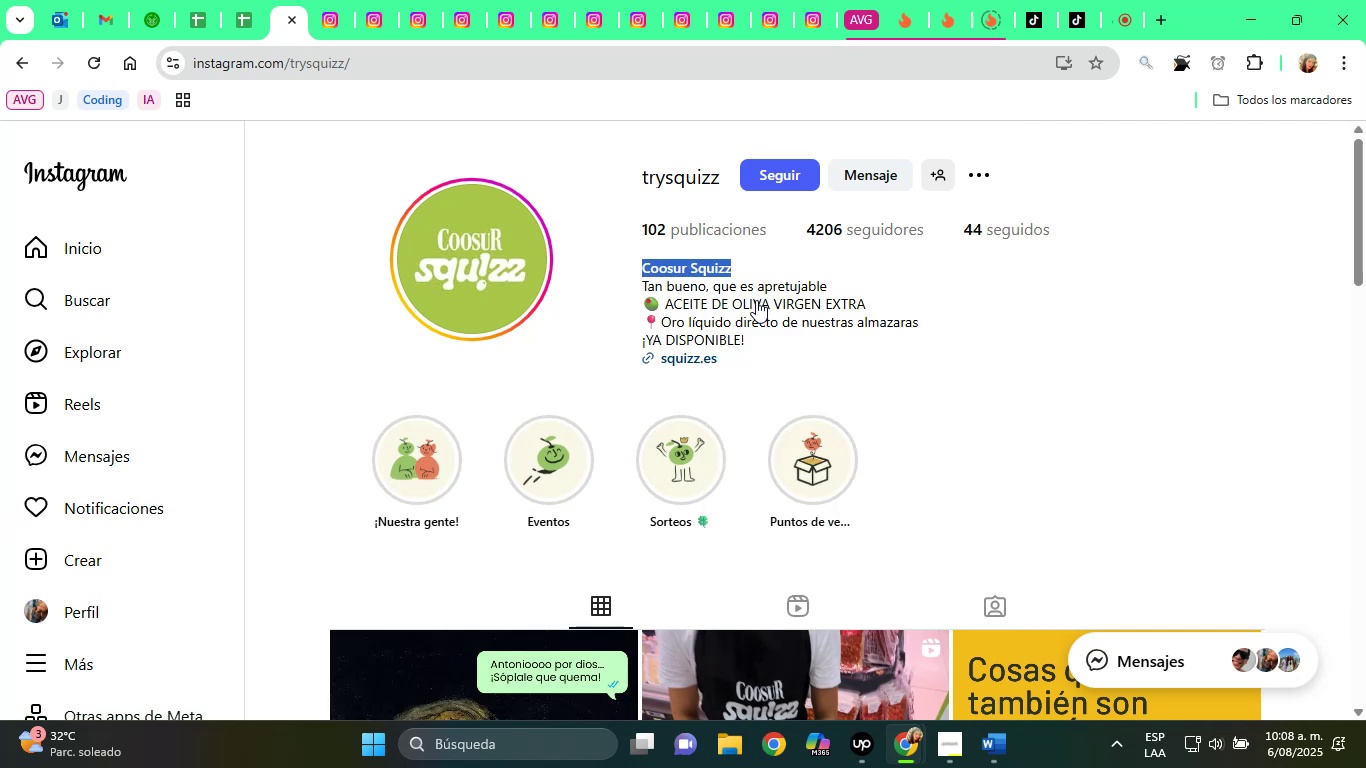 
scroll: coordinate [875, 362], scroll_direction: down, amount: 4.0
 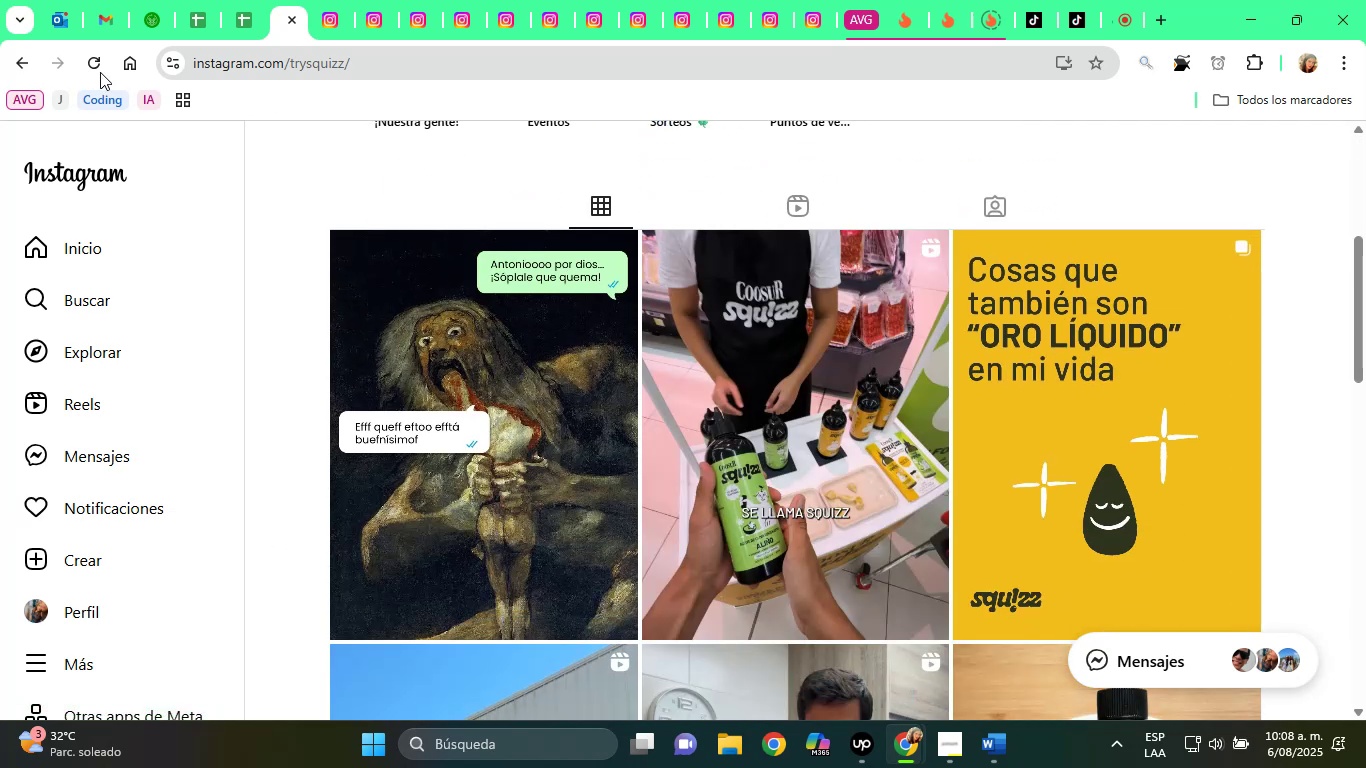 
left_click([27, 68])
 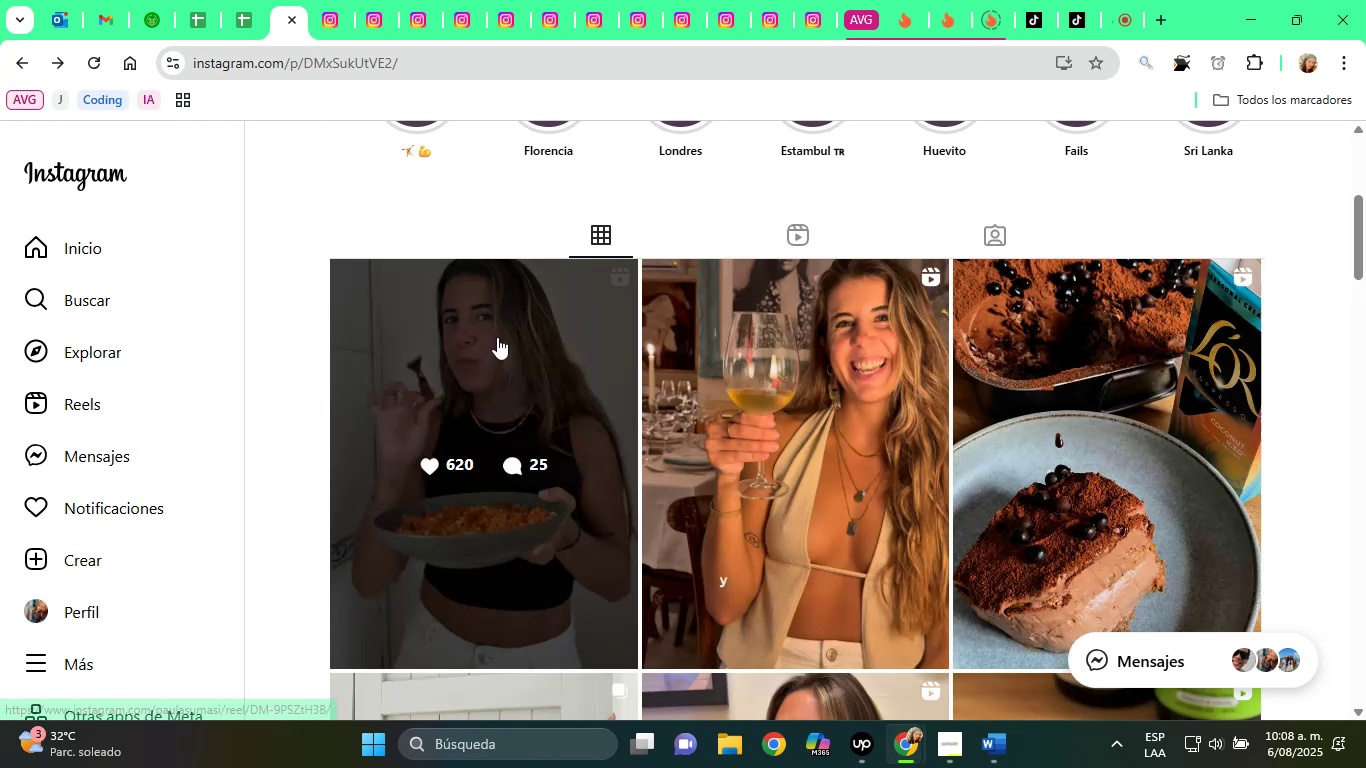 
scroll: coordinate [875, 438], scroll_direction: up, amount: 1.0
 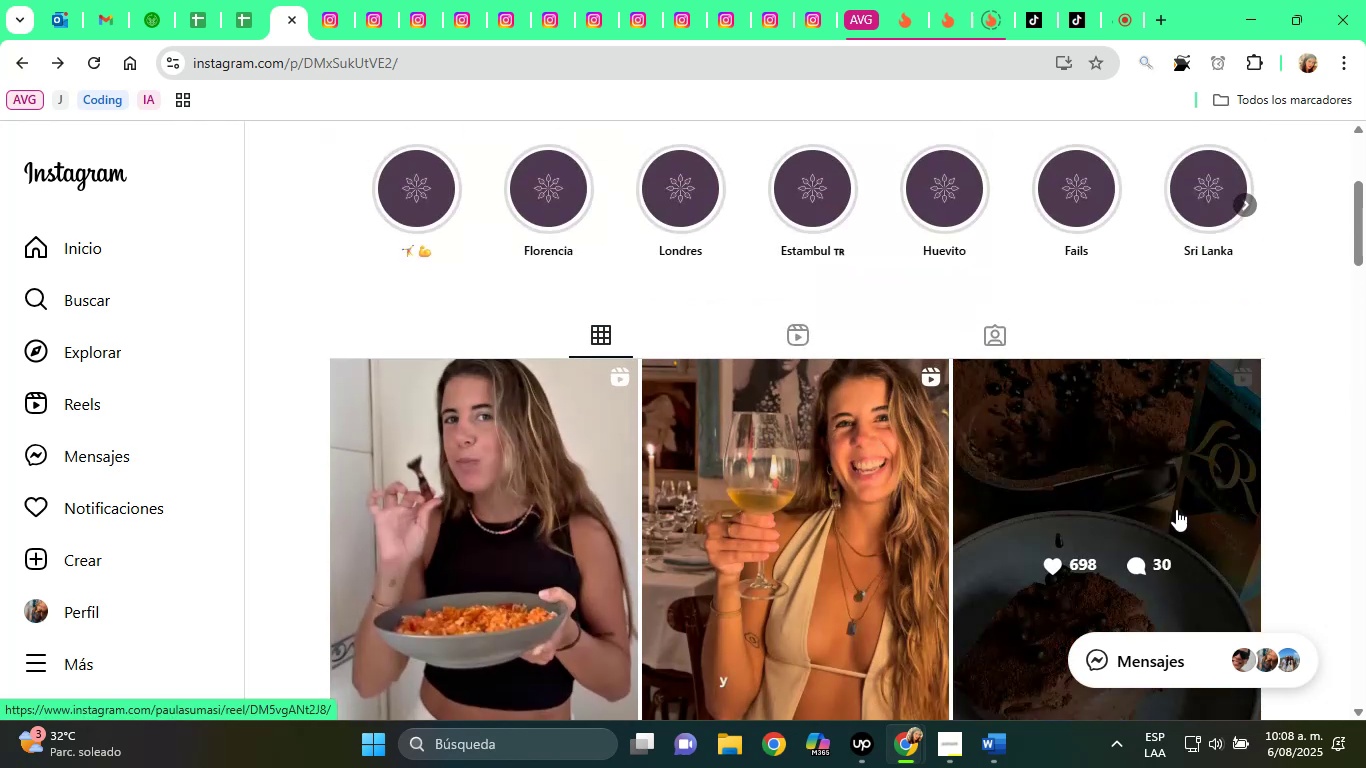 
left_click([1164, 485])
 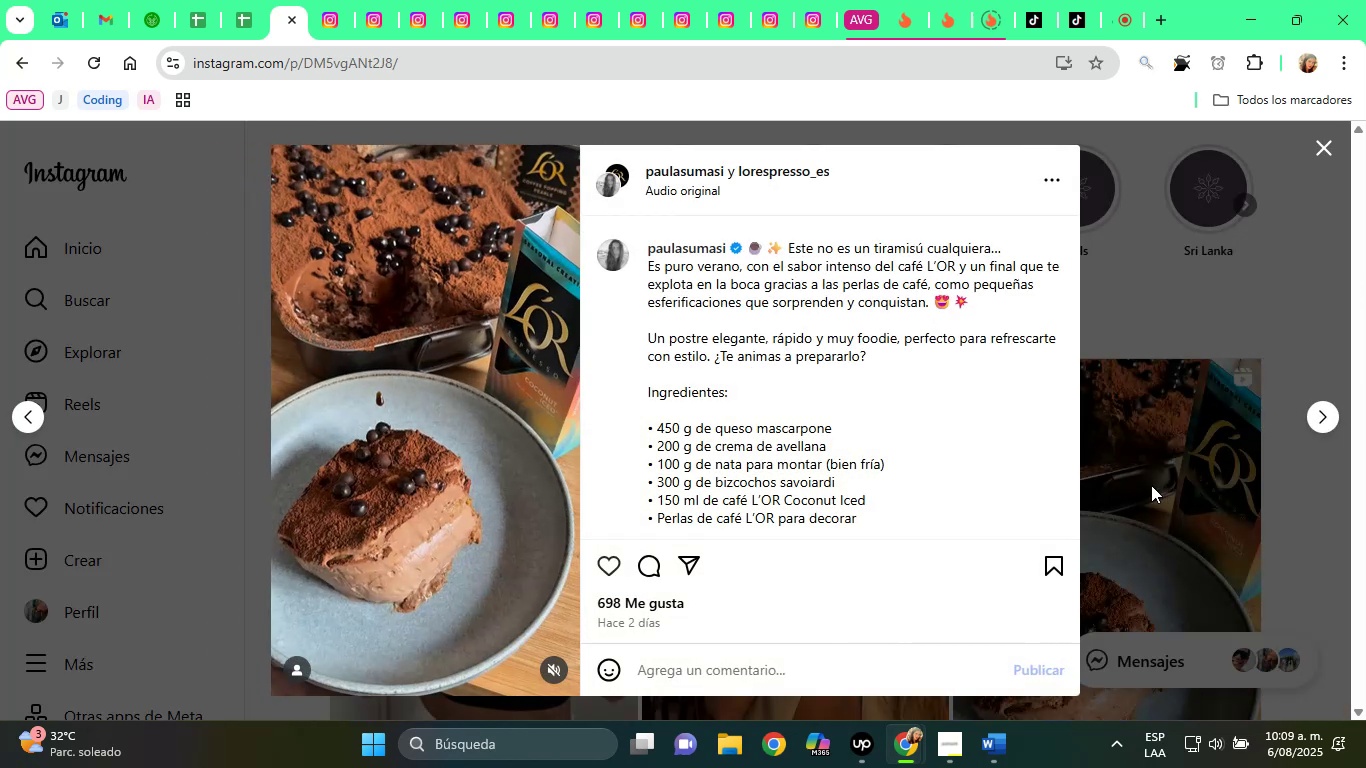 
scroll: coordinate [951, 472], scroll_direction: down, amount: 4.0
 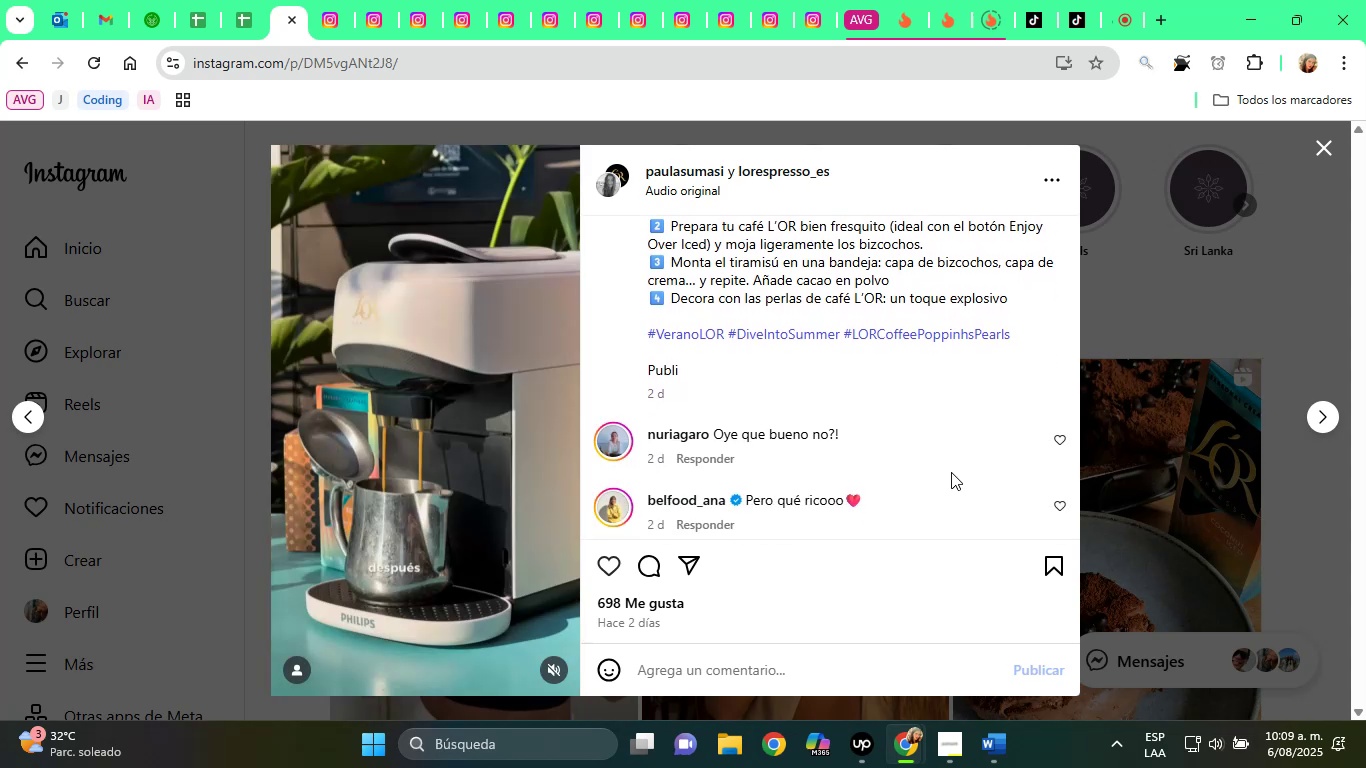 
scroll: coordinate [951, 472], scroll_direction: up, amount: 4.0
 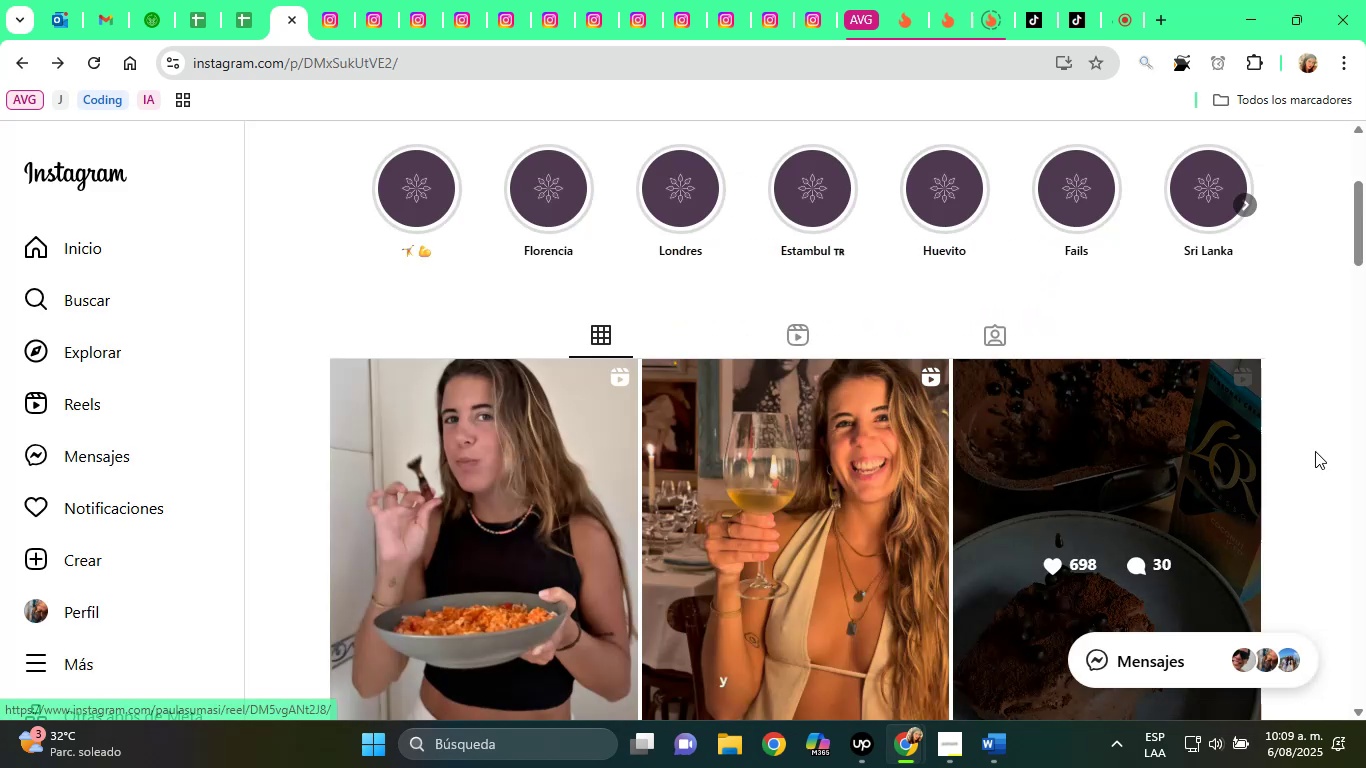 
scroll: coordinate [883, 383], scroll_direction: down, amount: 14.0
 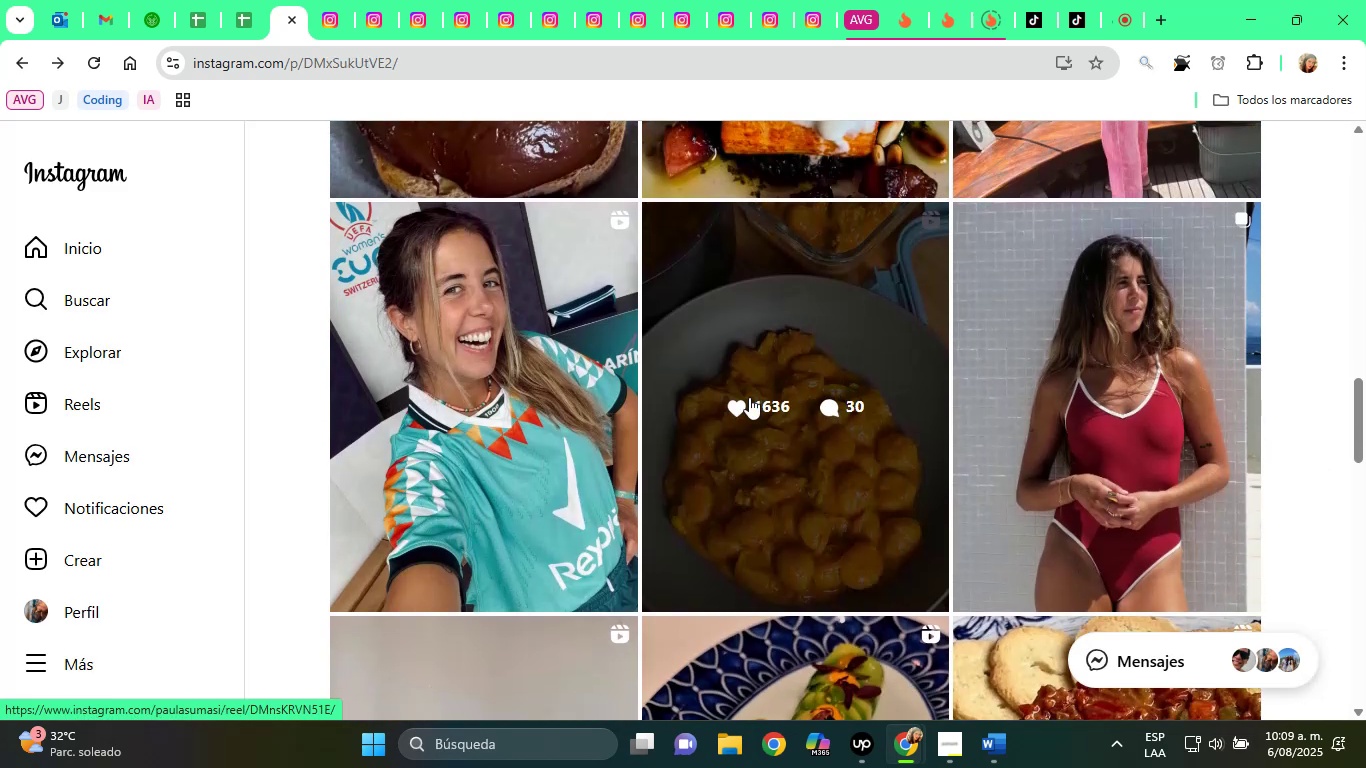 
mouse_move([571, 385])
 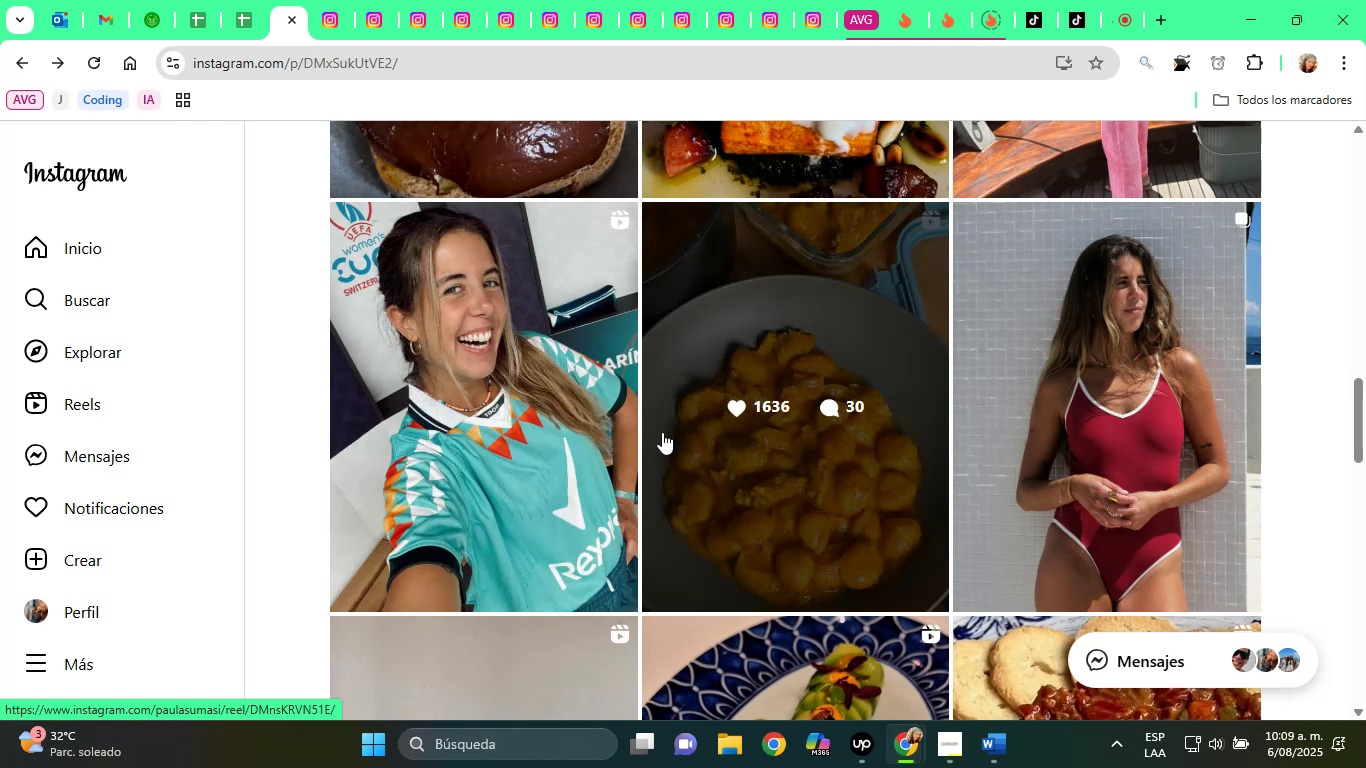 
scroll: coordinate [652, 419], scroll_direction: down, amount: 1.0
 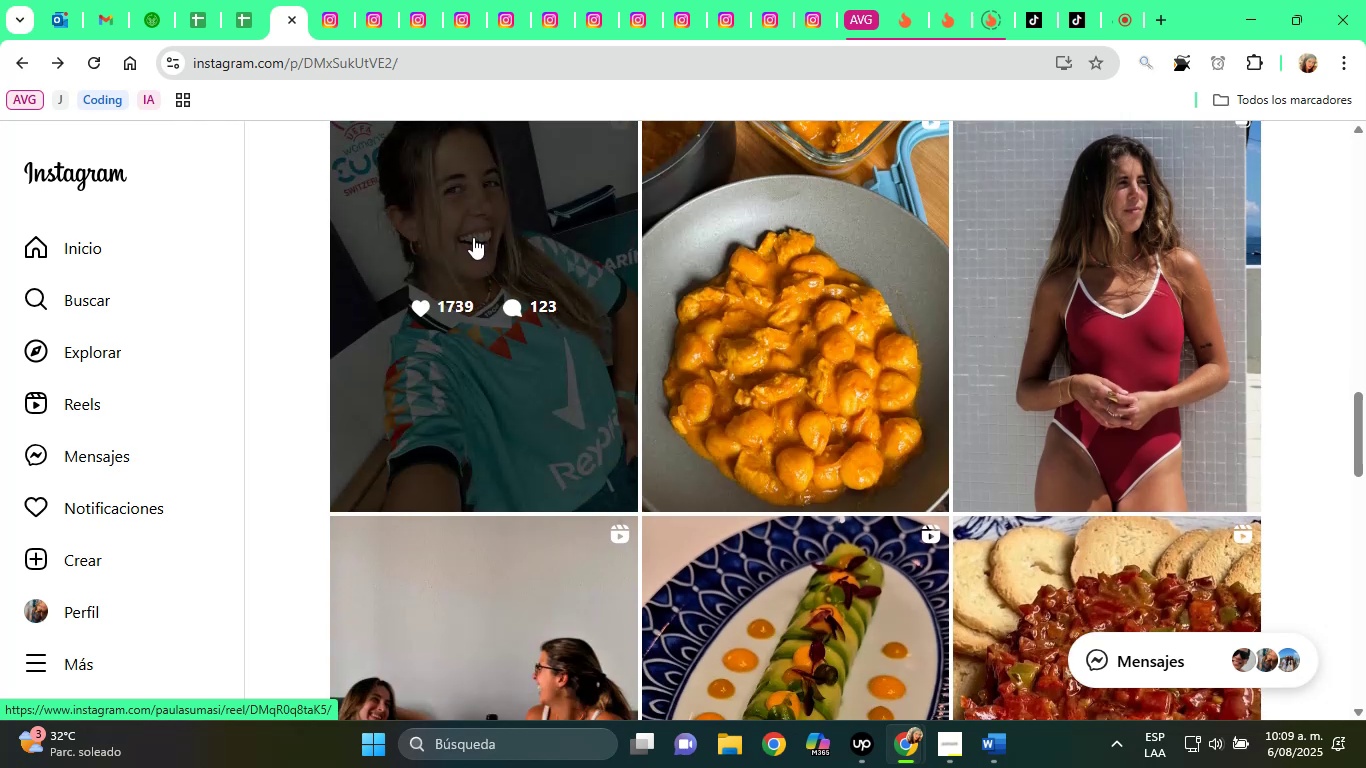 
left_click([468, 229])
 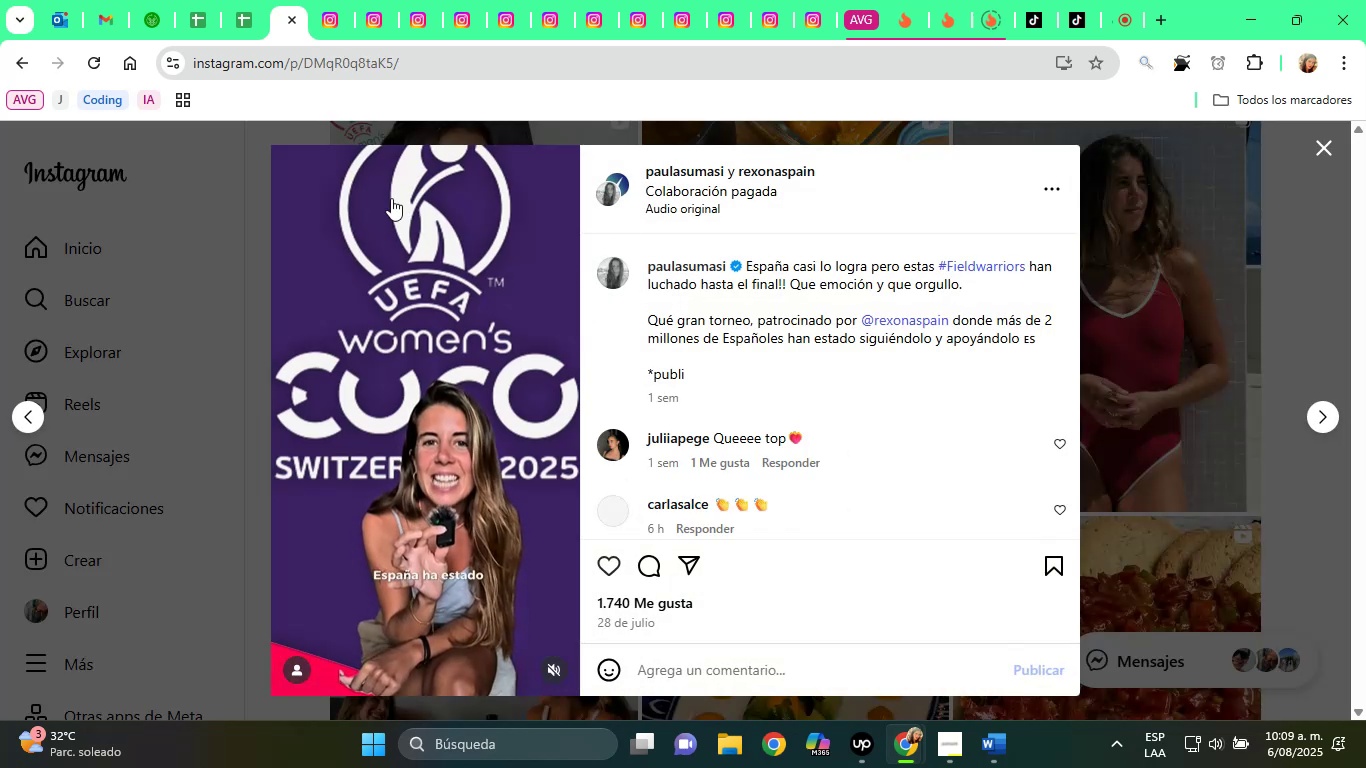 
left_click([234, 27])
 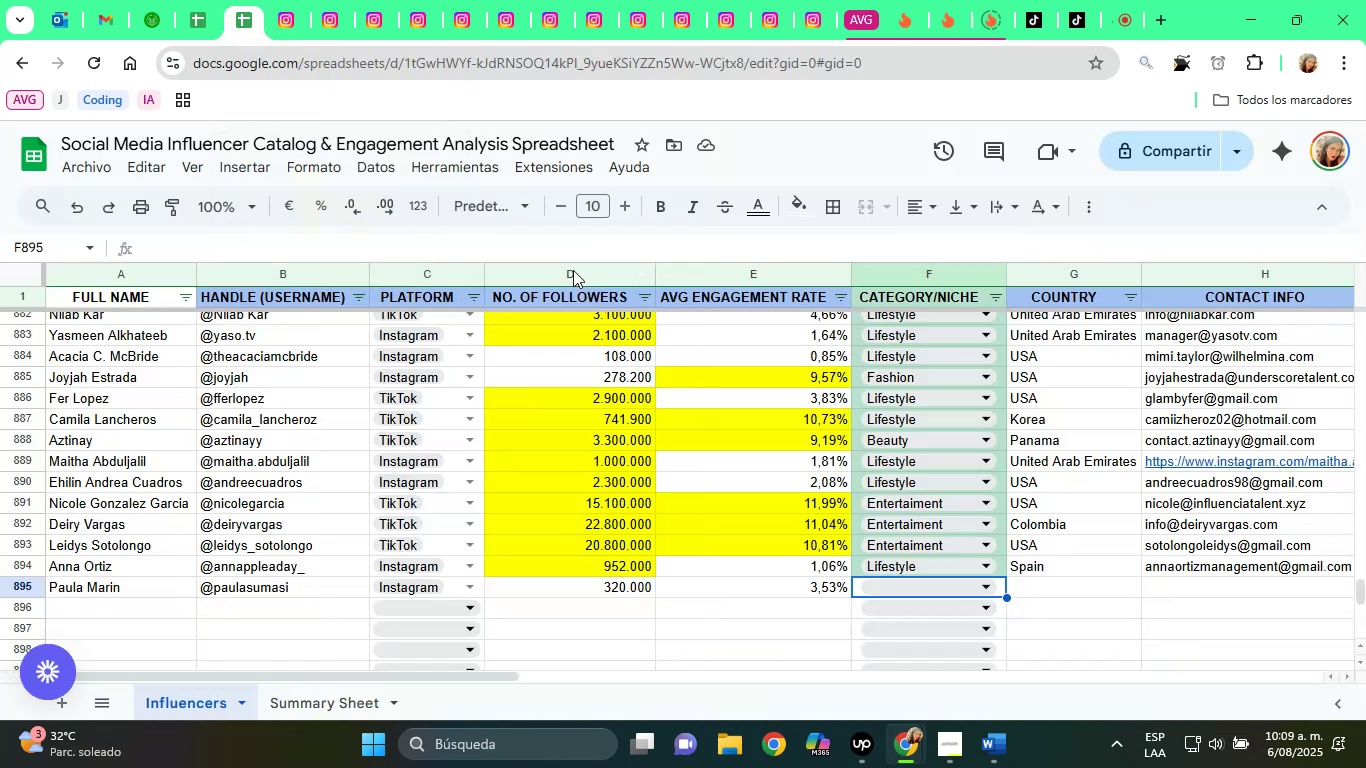 
key(ArrowRight)
 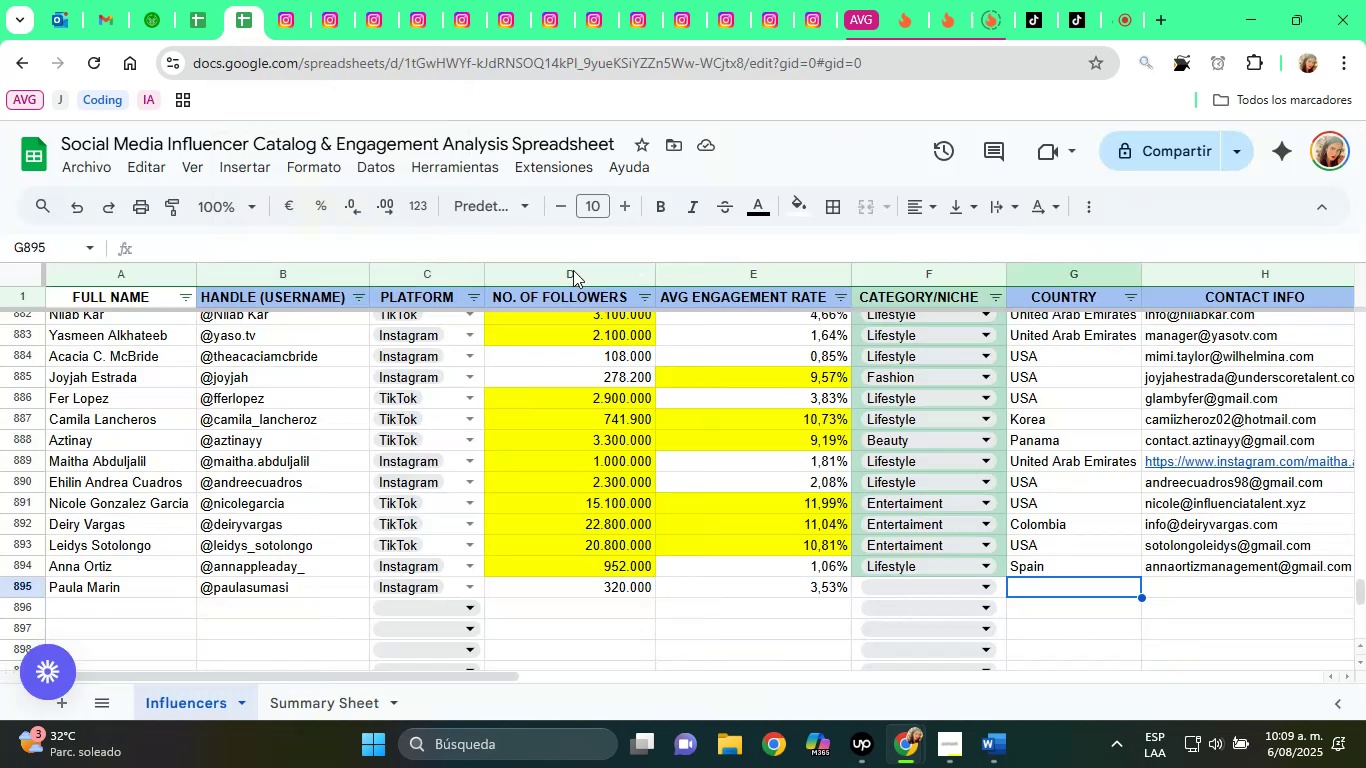 
key(ArrowRight)
 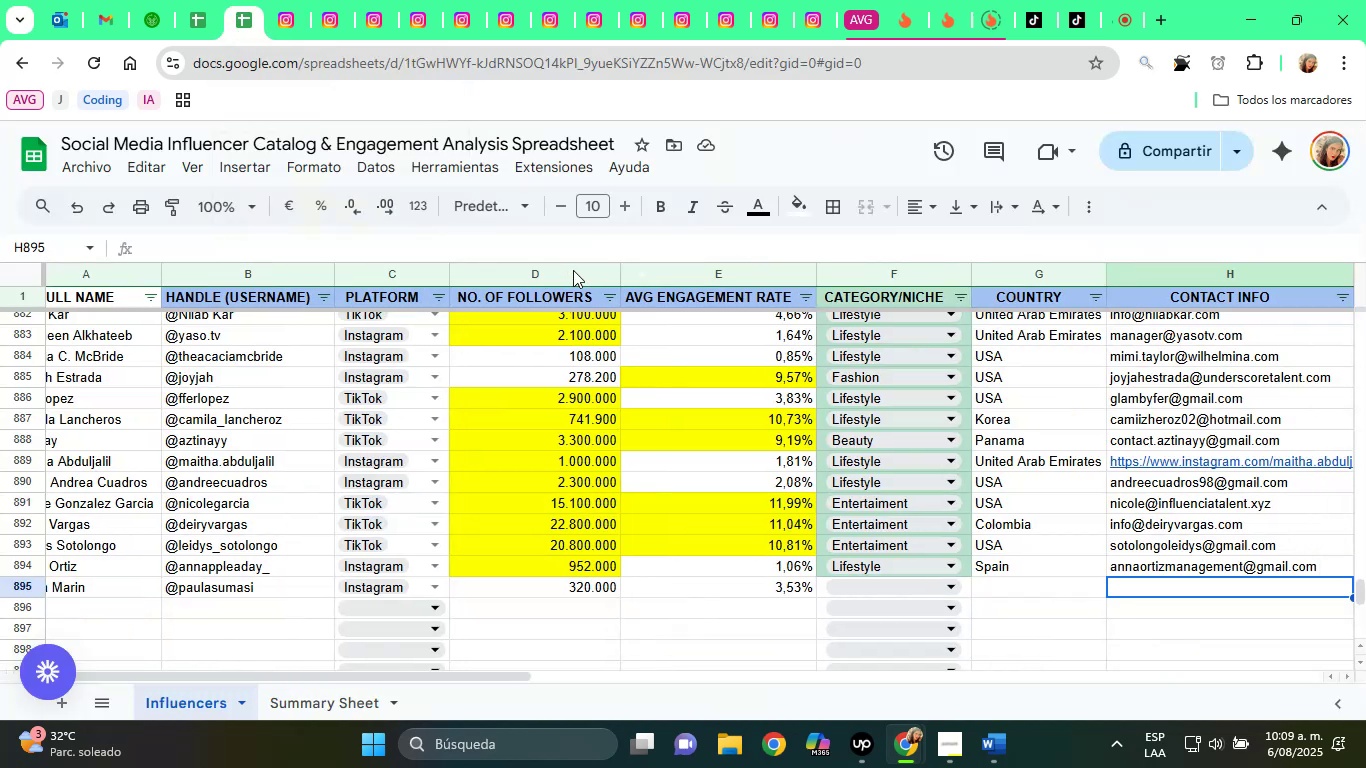 
key(ArrowRight)
 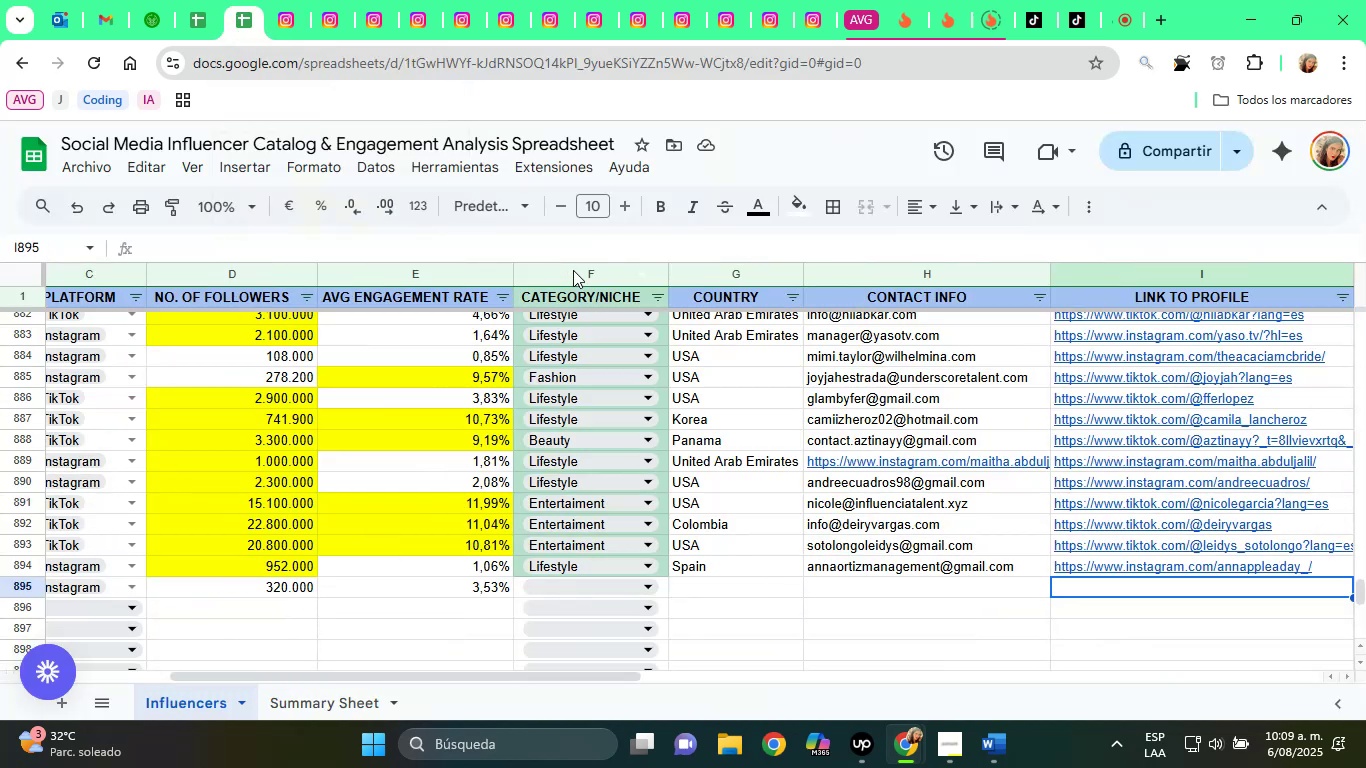 
key(ArrowRight)
 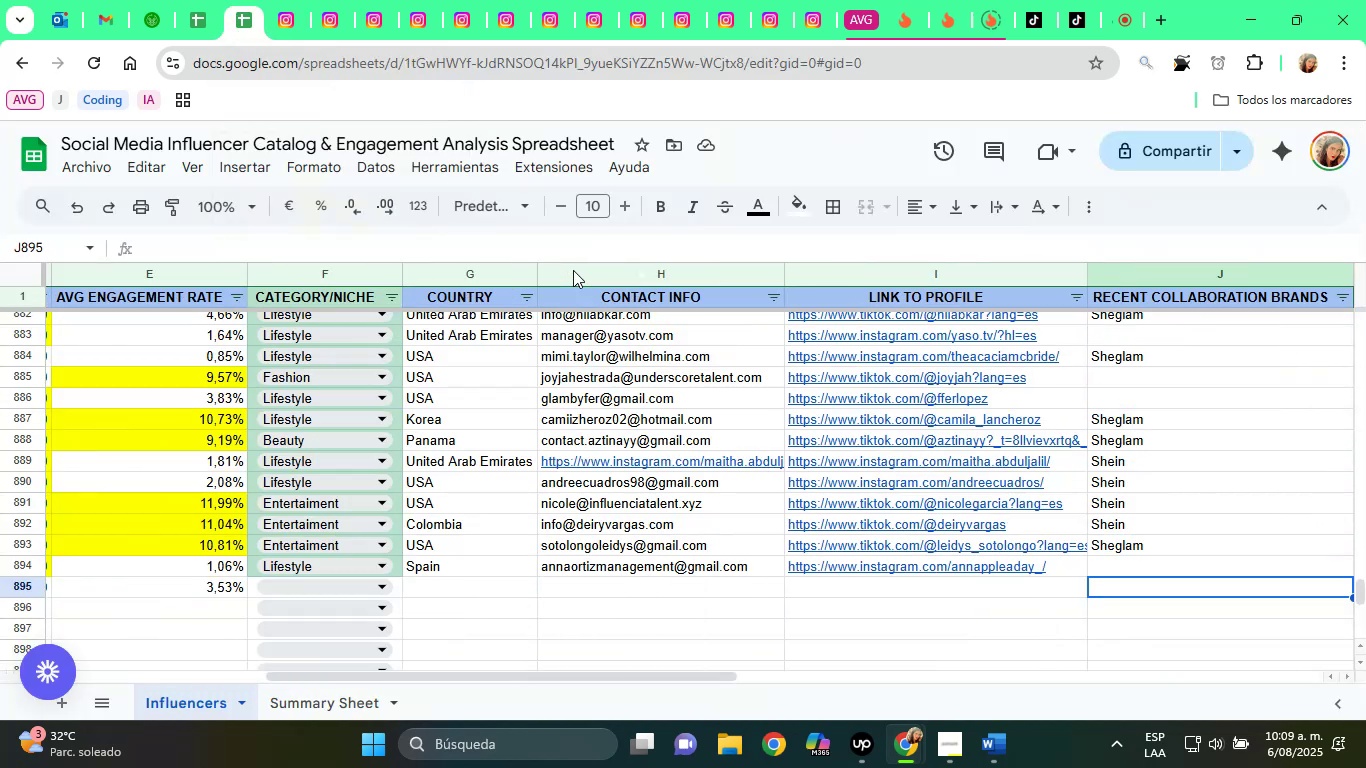 
type(Rexona Spain)
 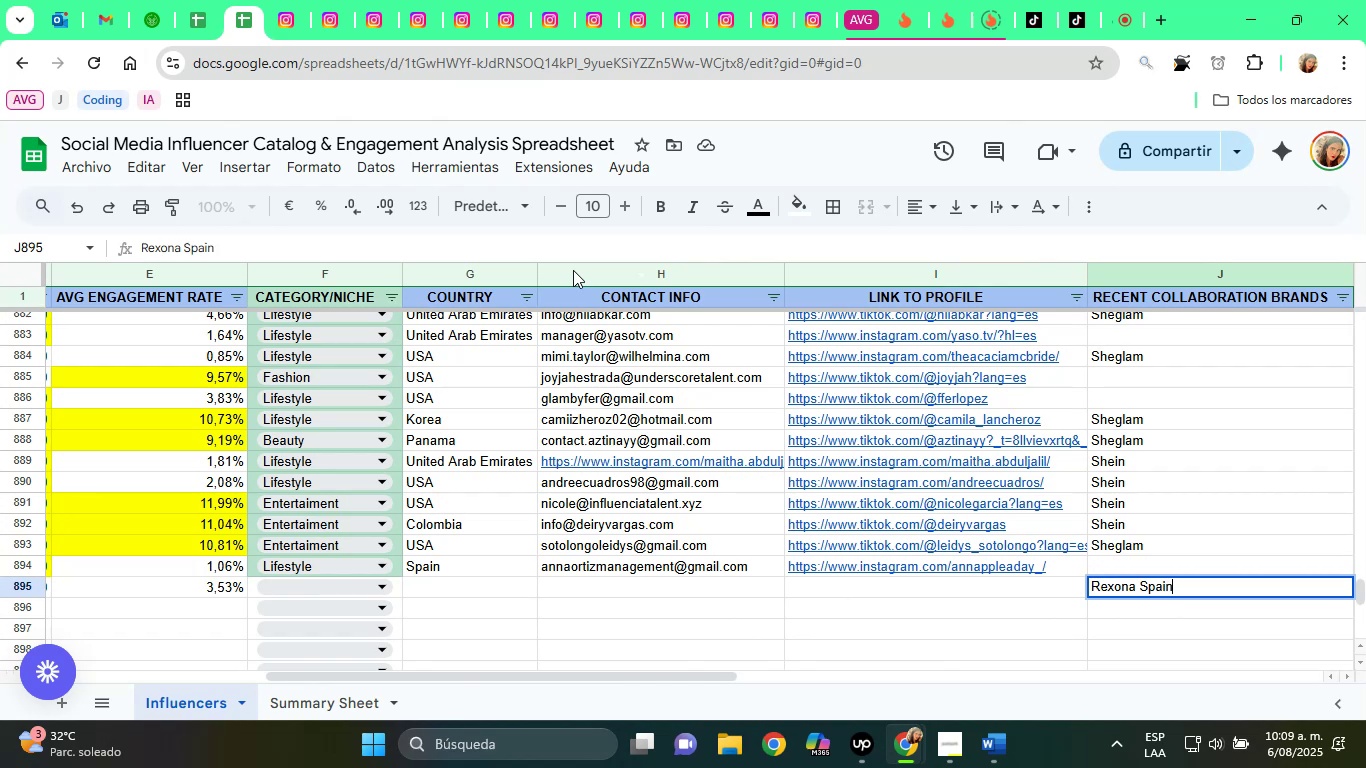 
key(ArrowLeft)
 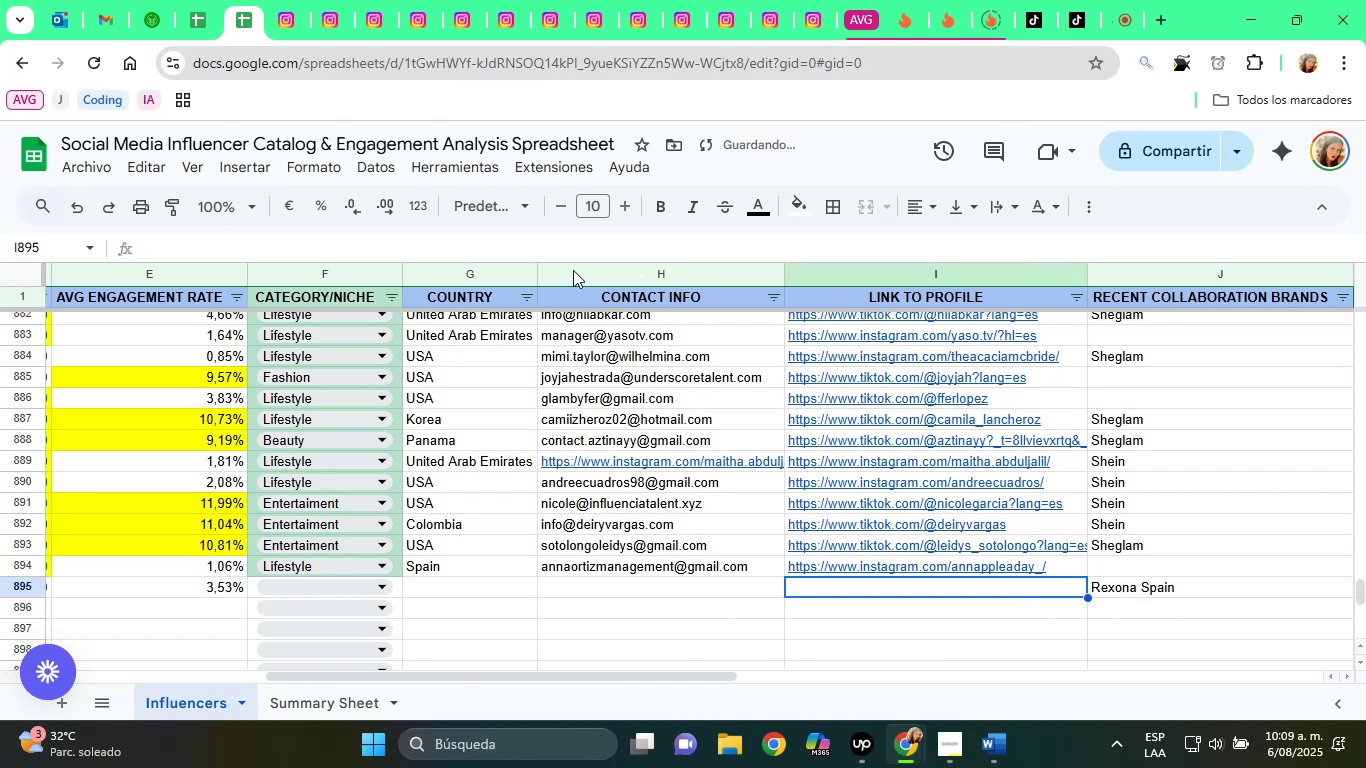 
key(ArrowLeft)
 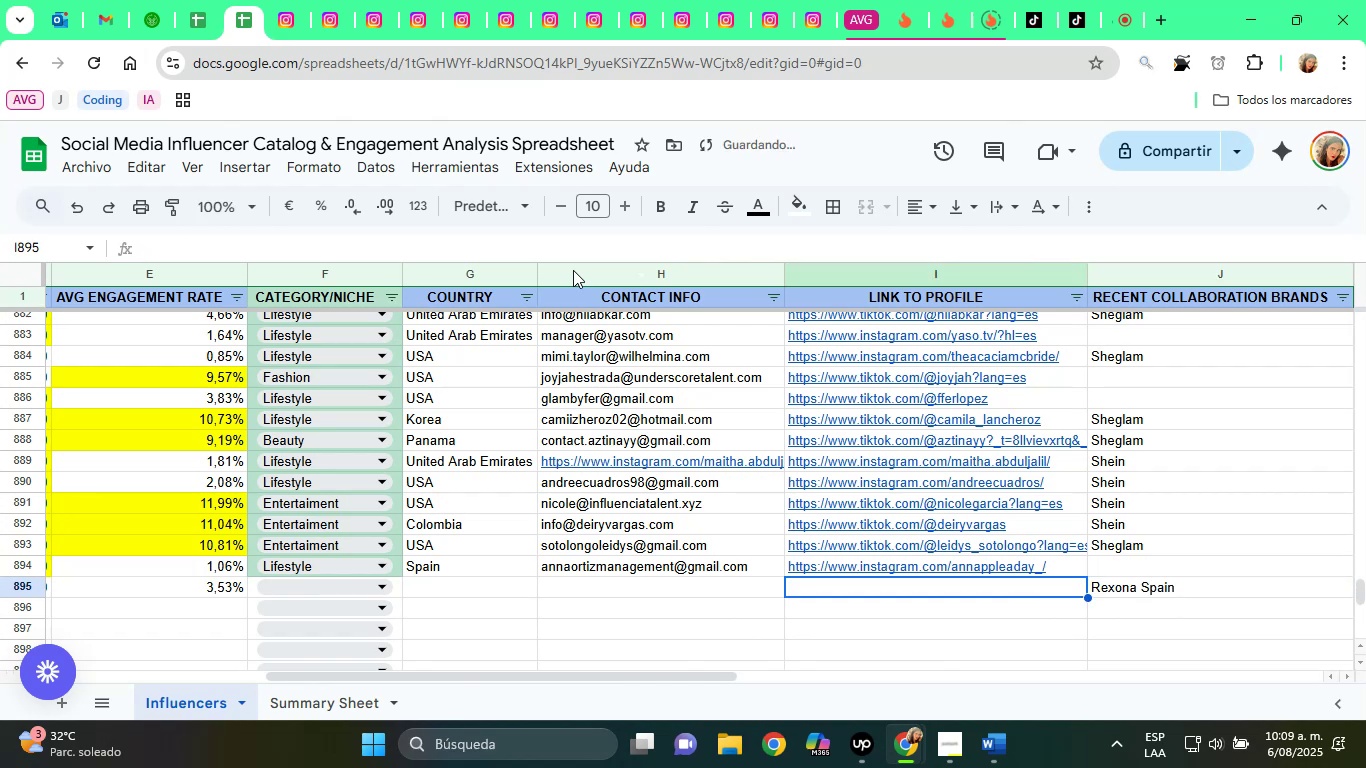 
key(ArrowLeft)
 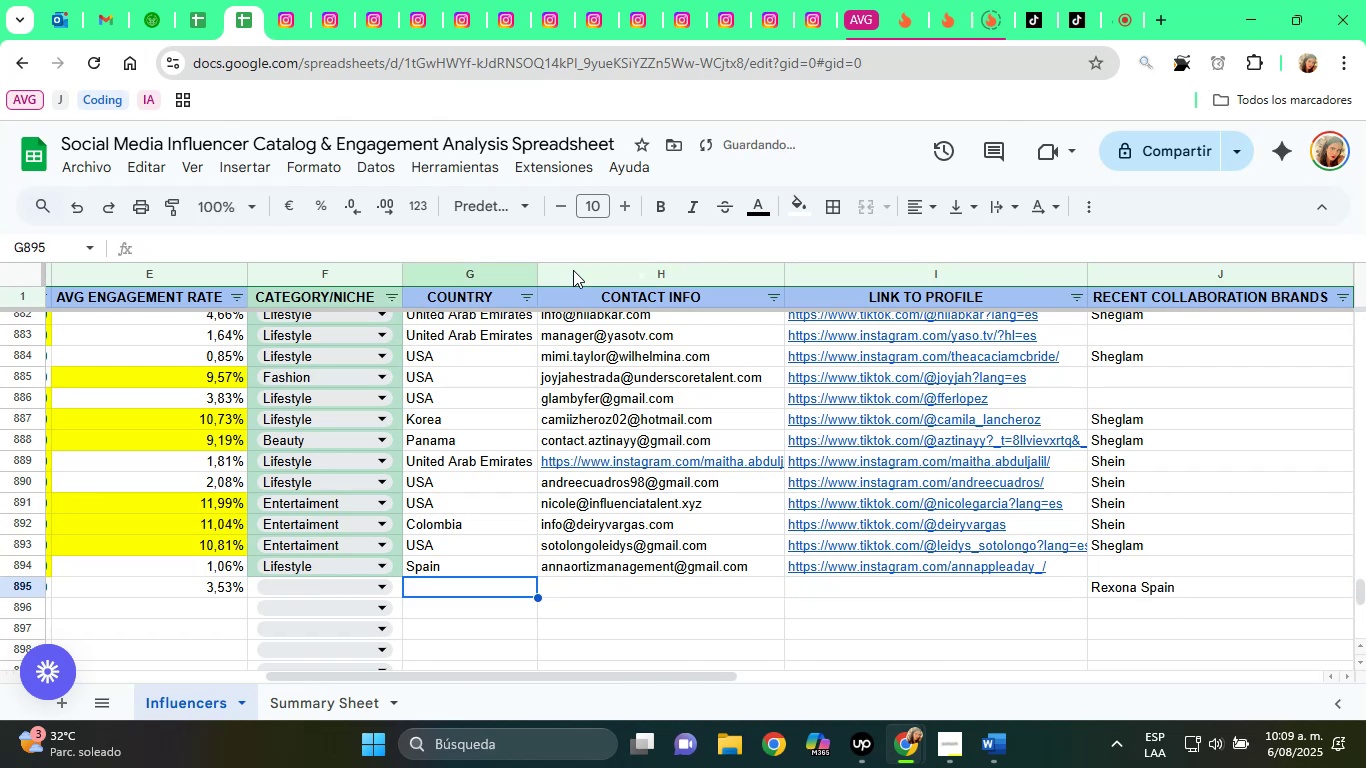 
key(ArrowLeft)
 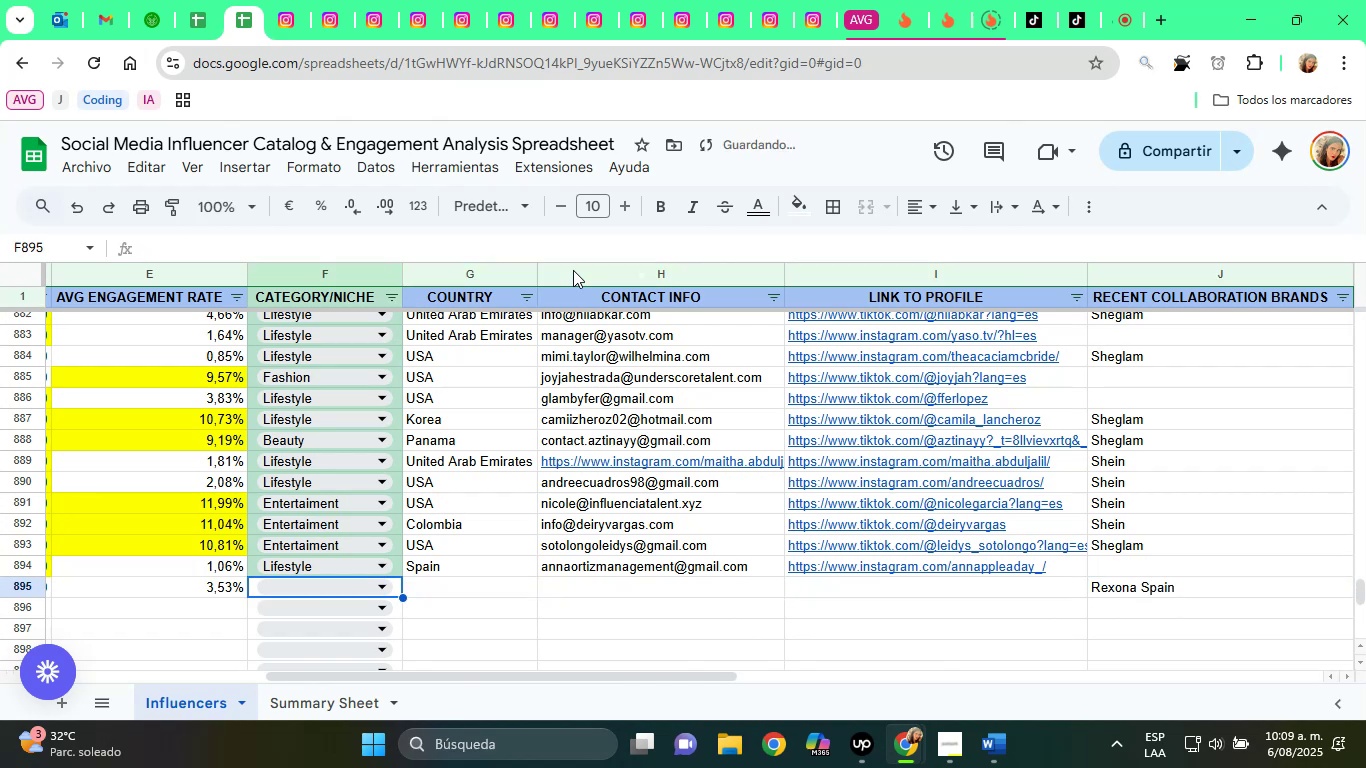 
key(ArrowLeft)
 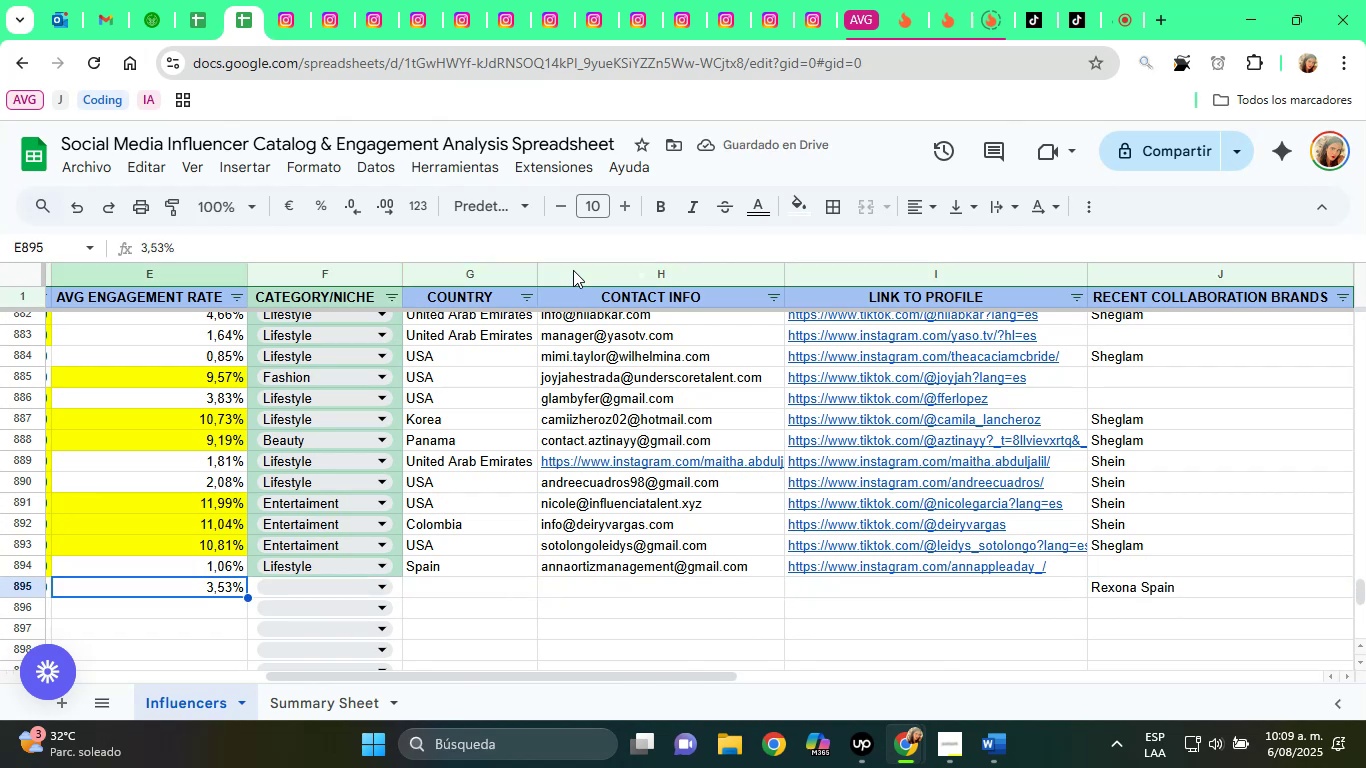 
key(ArrowRight)
 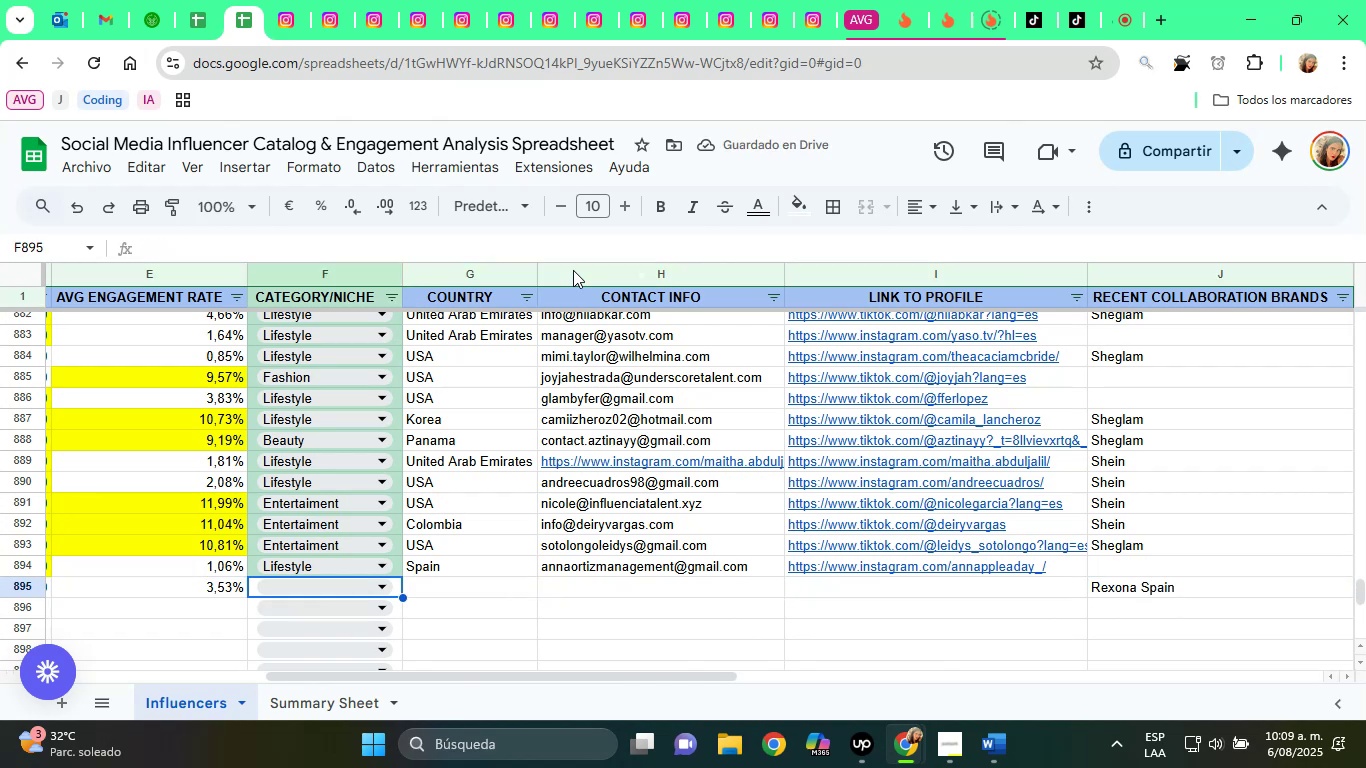 
key(F)
 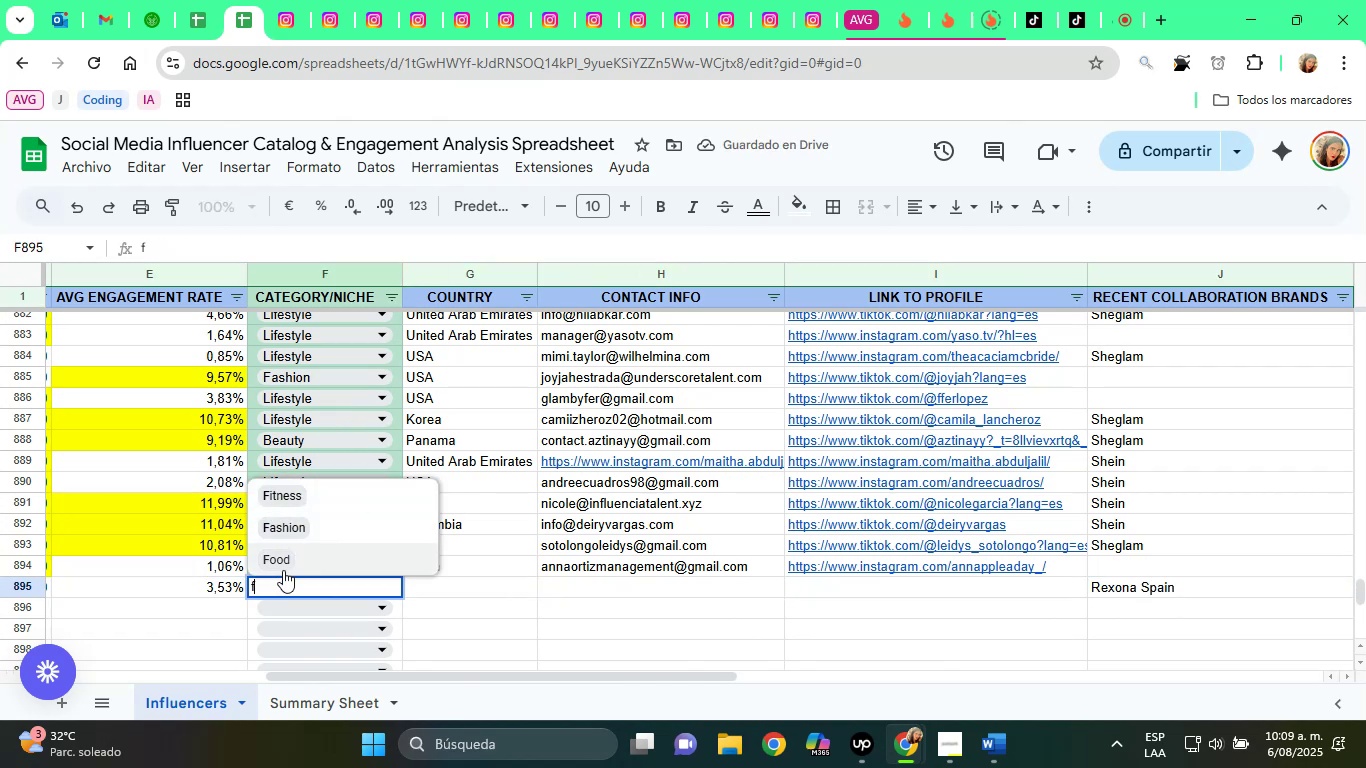 
left_click([263, 560])
 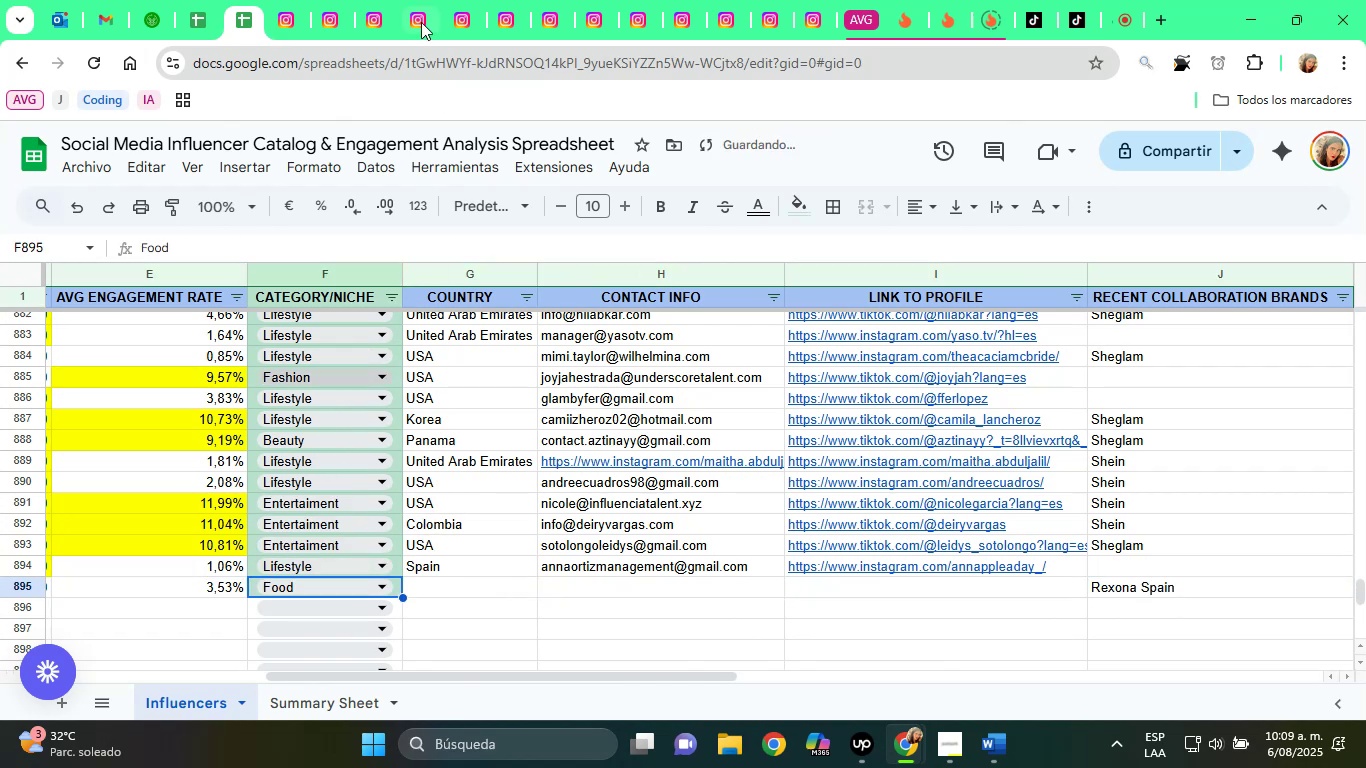 
left_click([302, 0])
 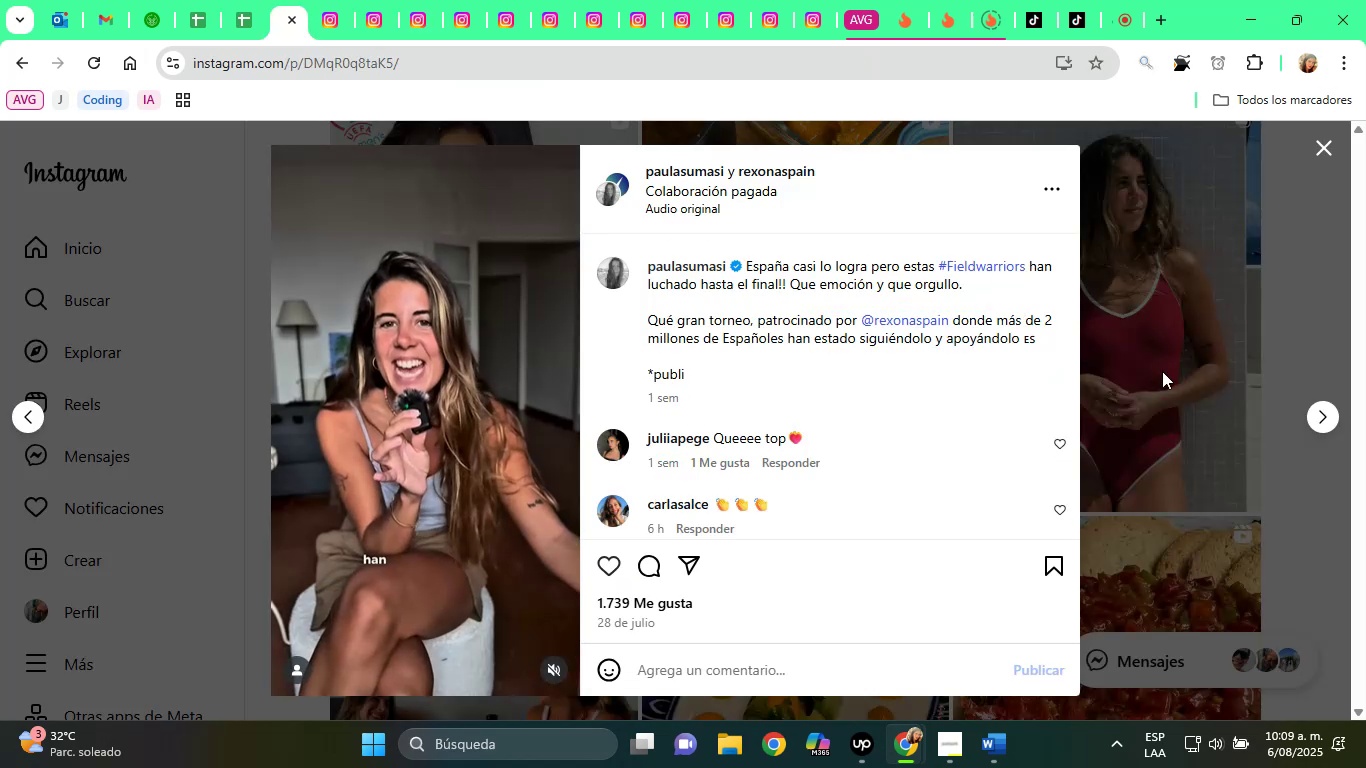 
left_click([1208, 388])
 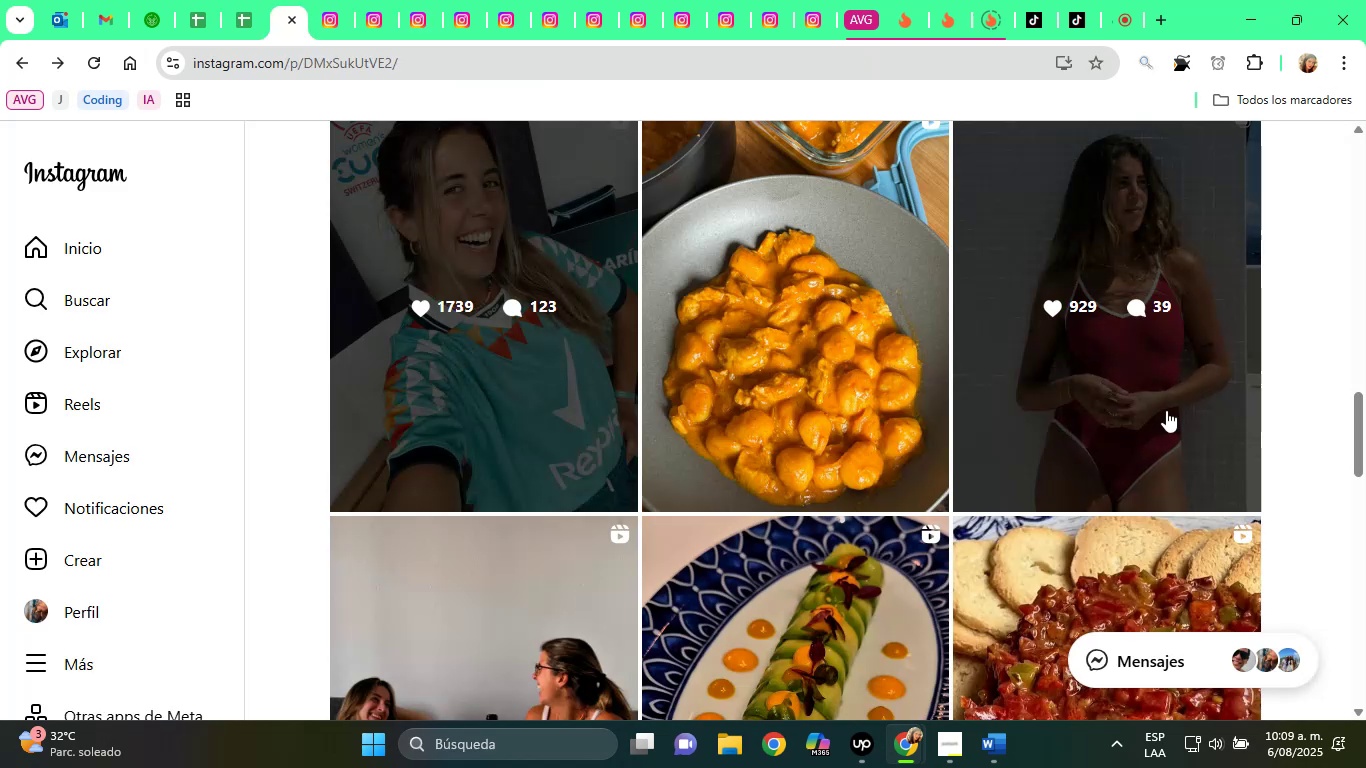 
scroll: coordinate [894, 377], scroll_direction: up, amount: 22.0
 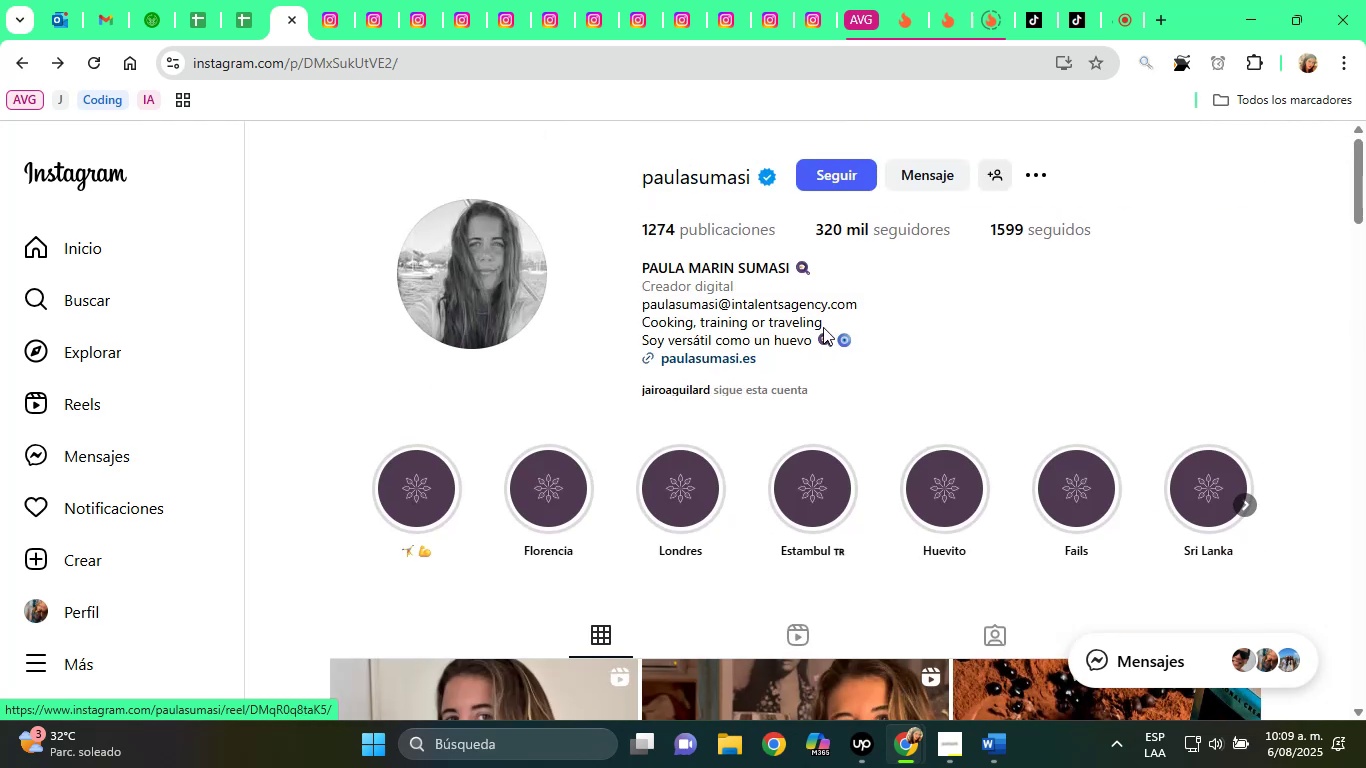 
left_click_drag(start_coordinate=[874, 306], to_coordinate=[634, 303])
 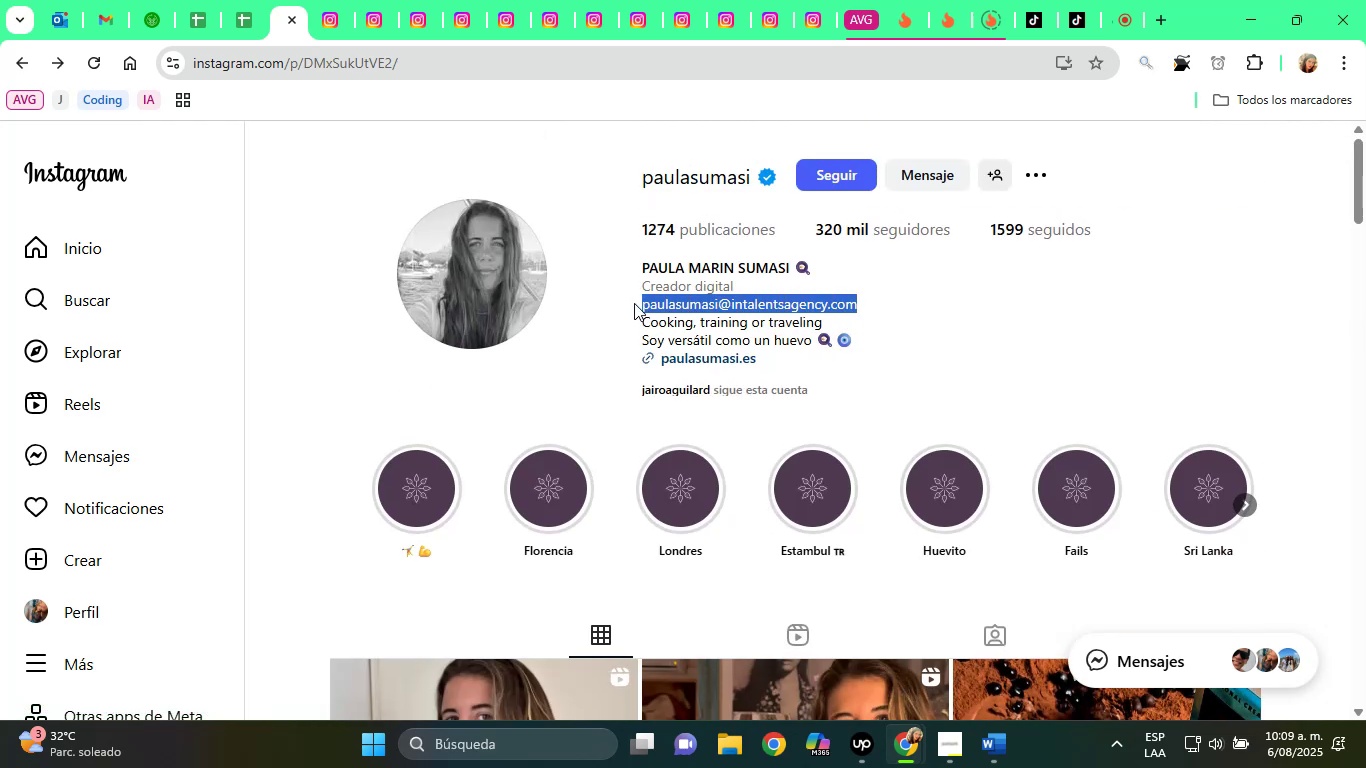 
key(Control+C)
 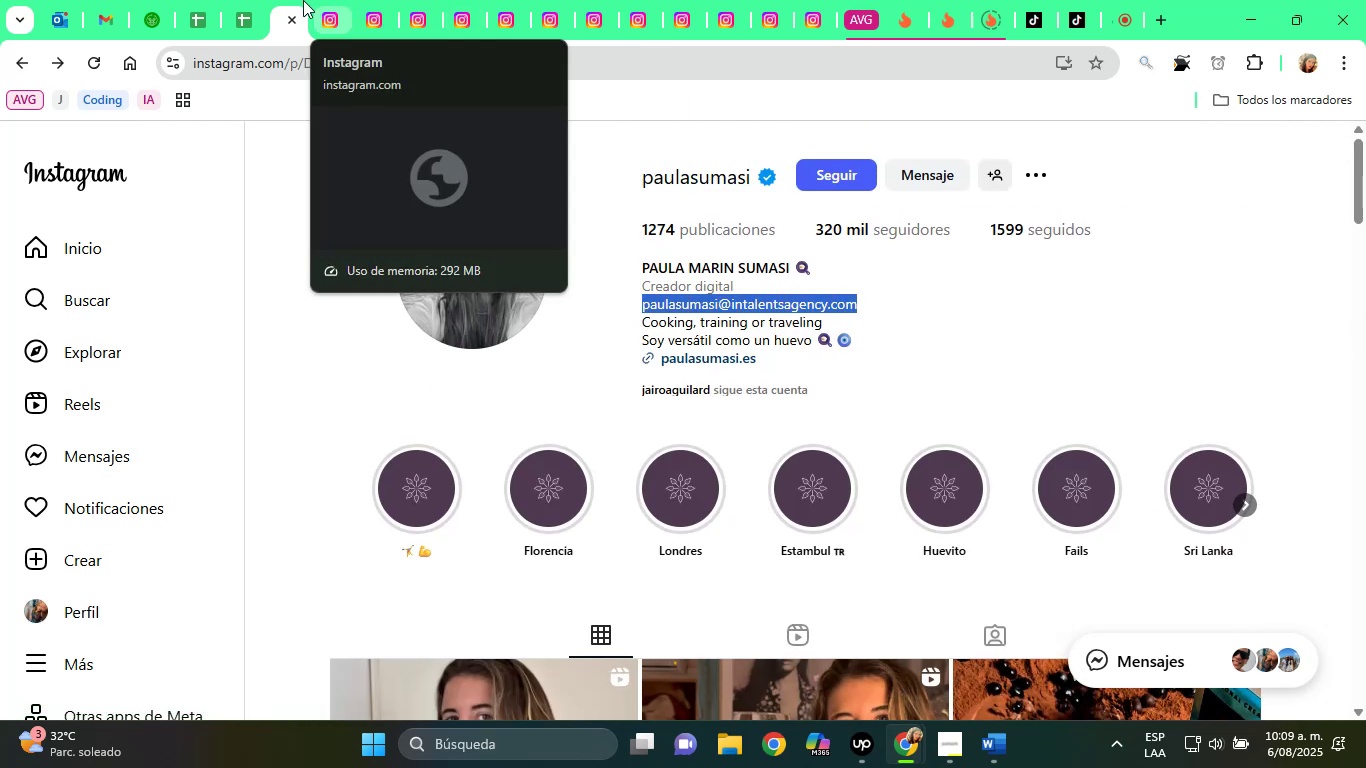 
left_click([247, 0])
 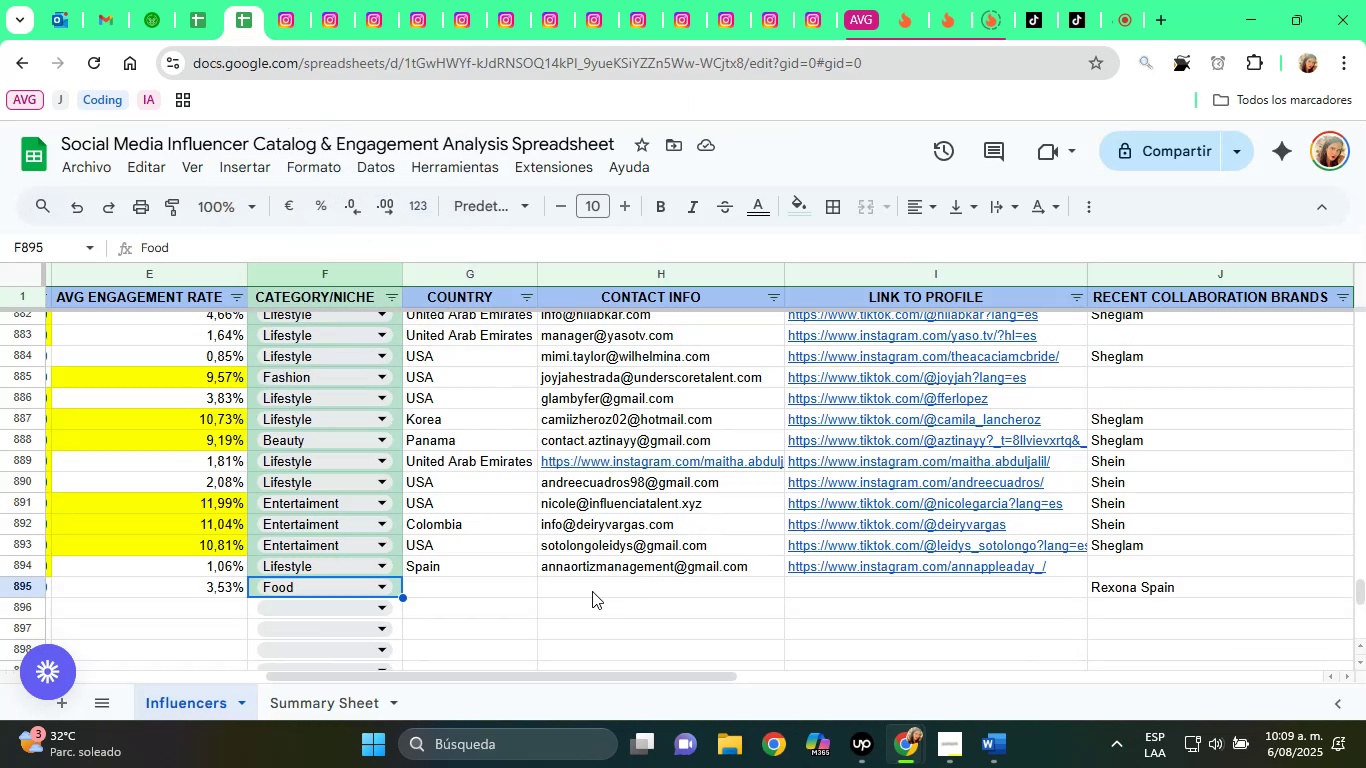 
key(Control+V)
 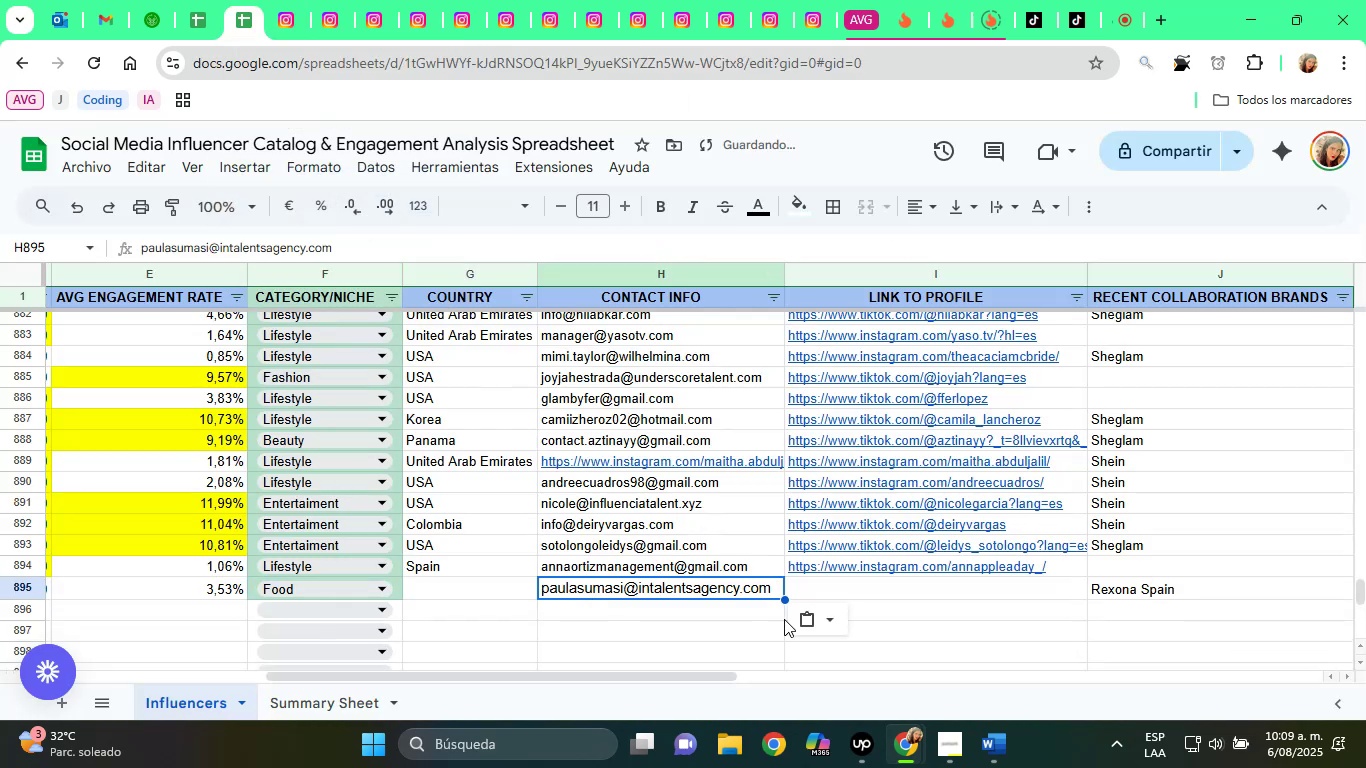 
left_click([799, 619])
 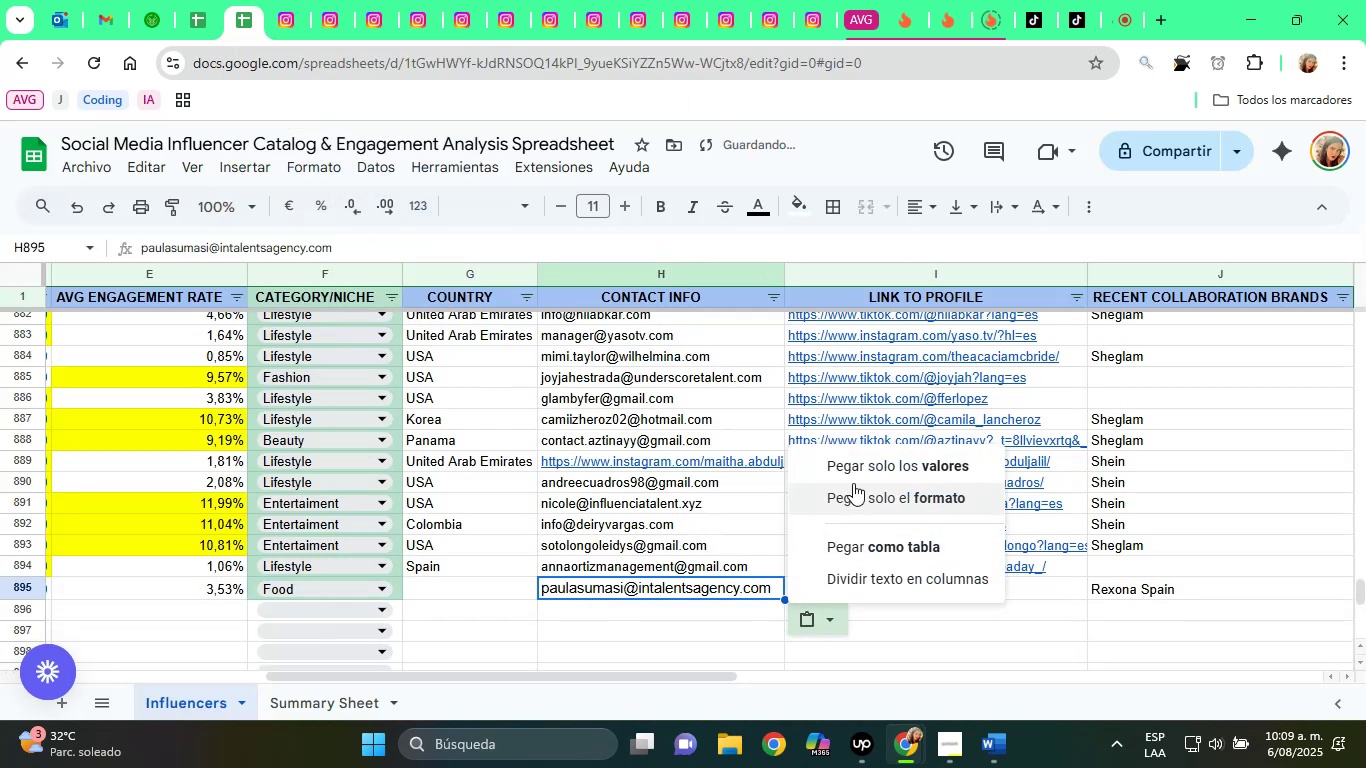 
left_click([855, 466])
 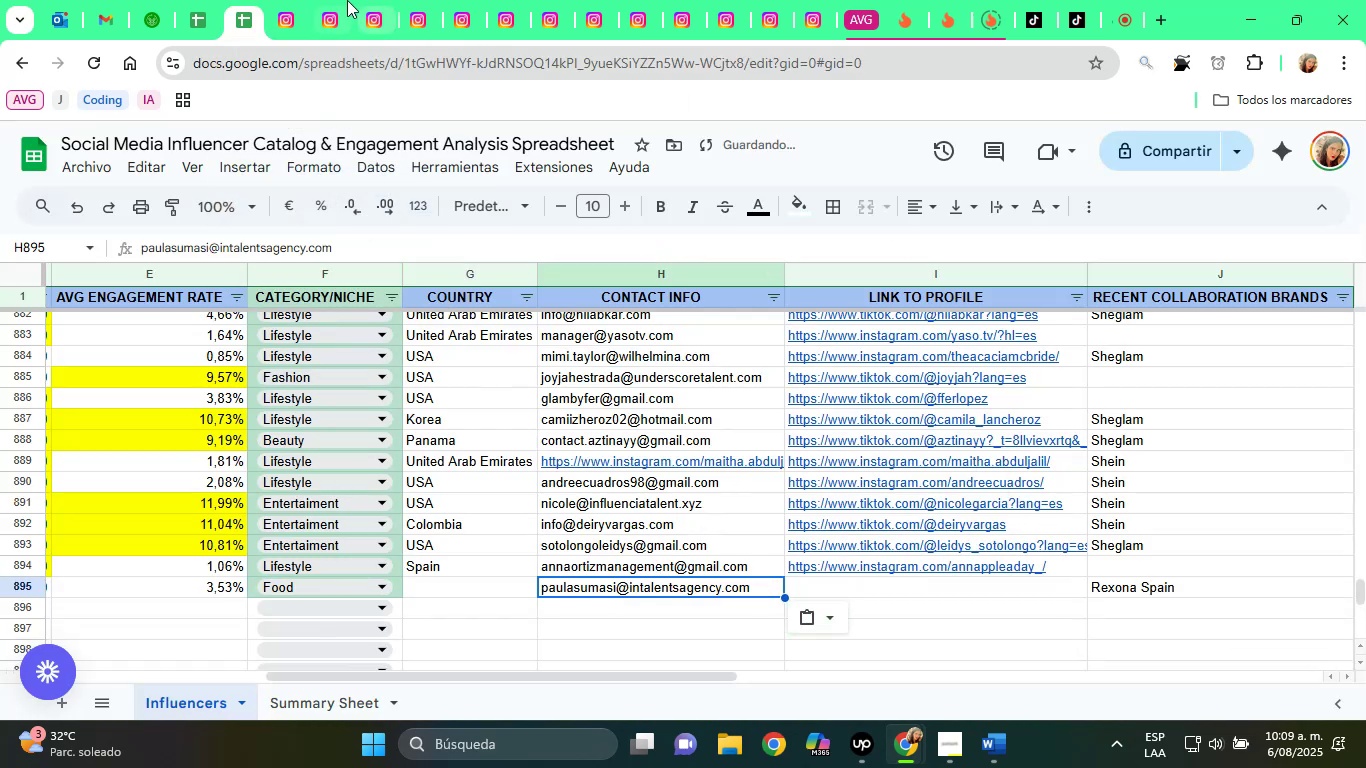 
left_click([249, 0])
 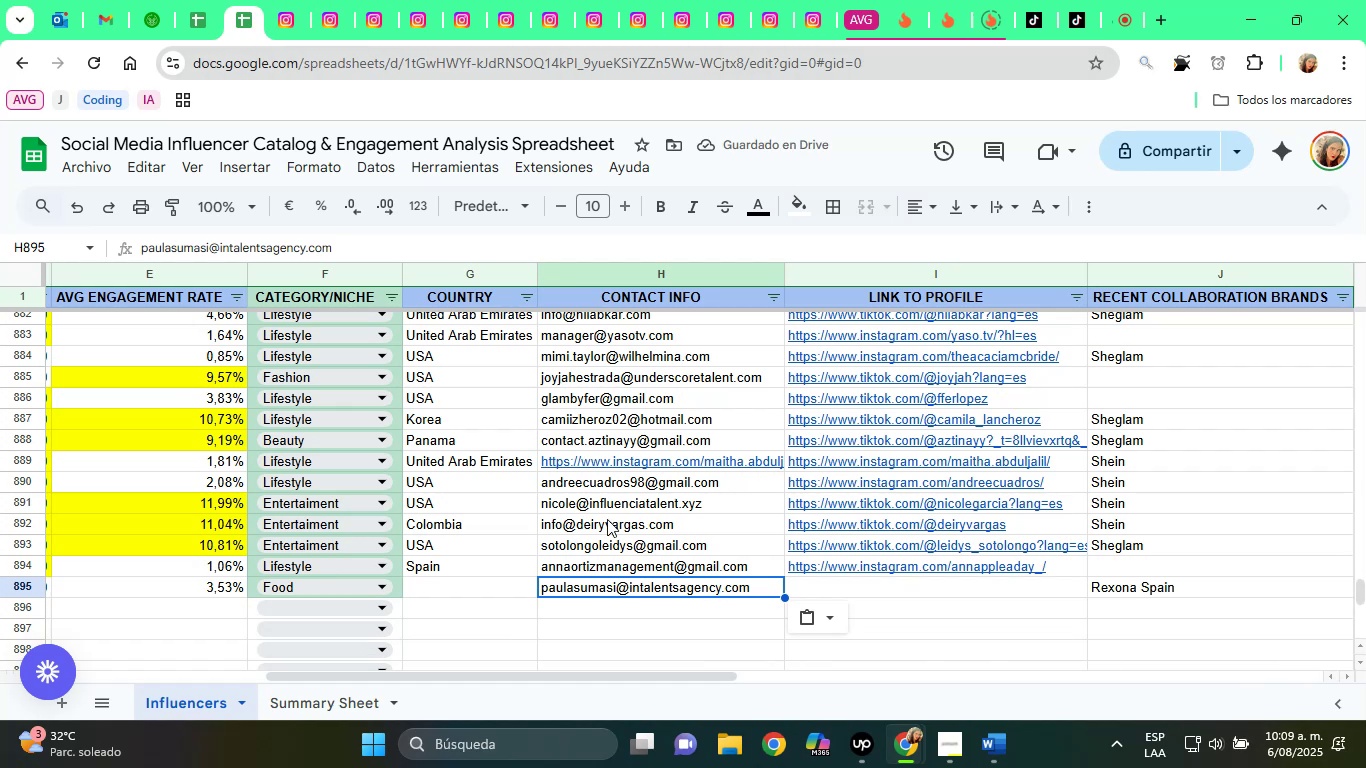 
left_click([494, 592])
 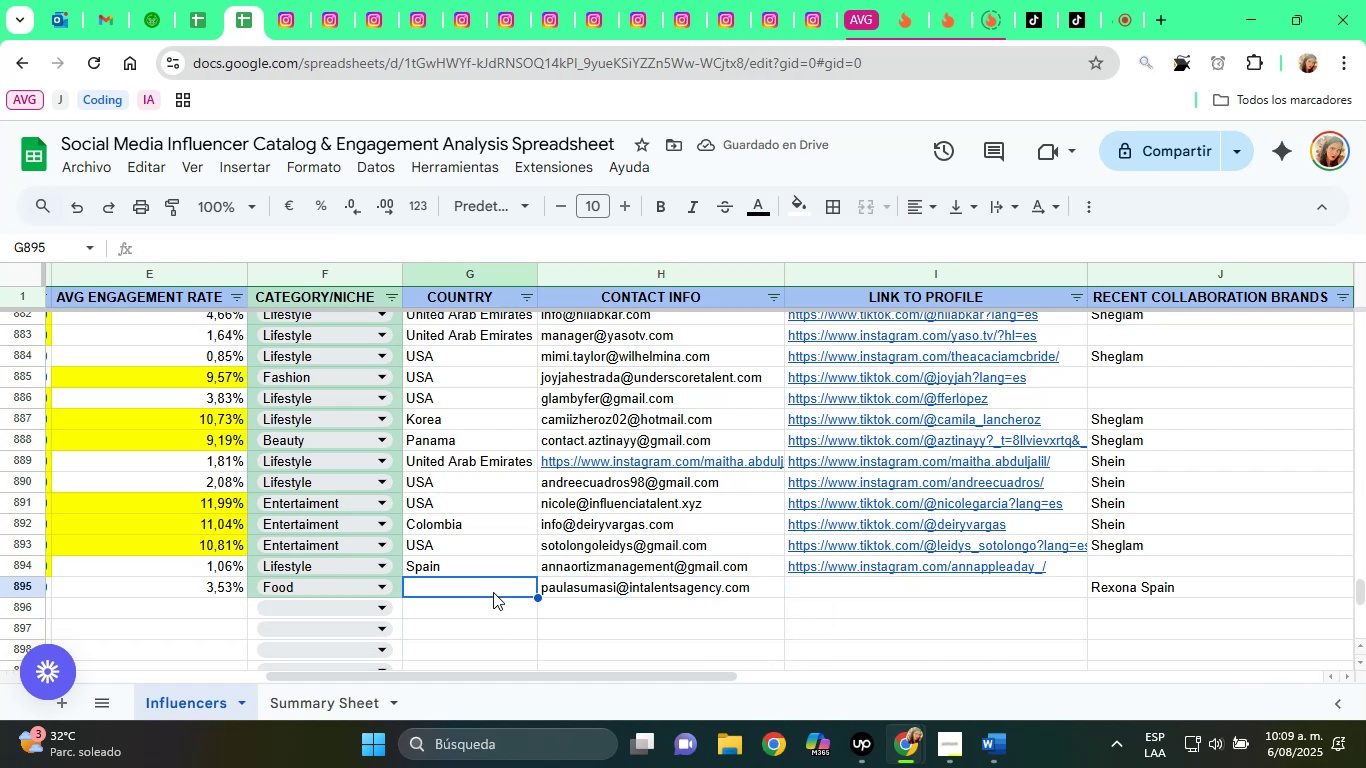 
type(Spain)
key(Tab)
 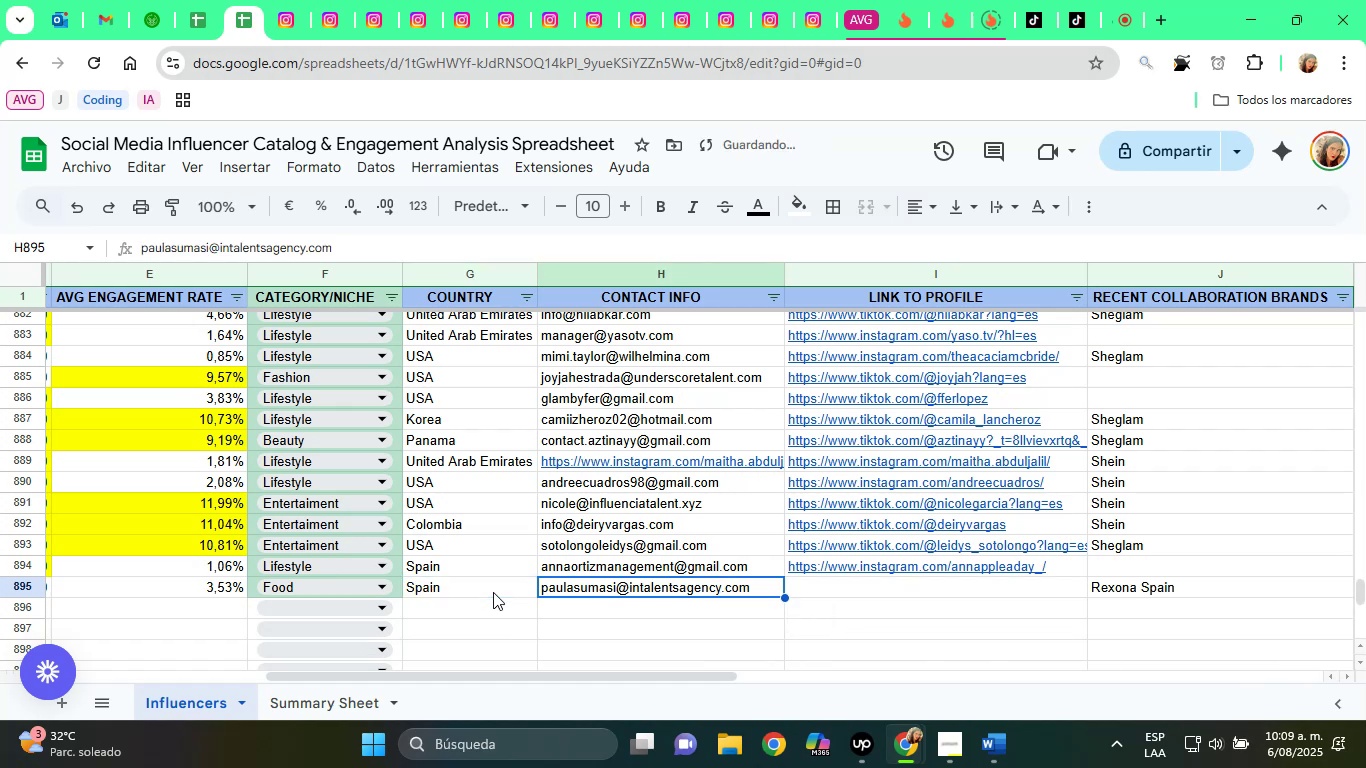 
key(ArrowRight)
 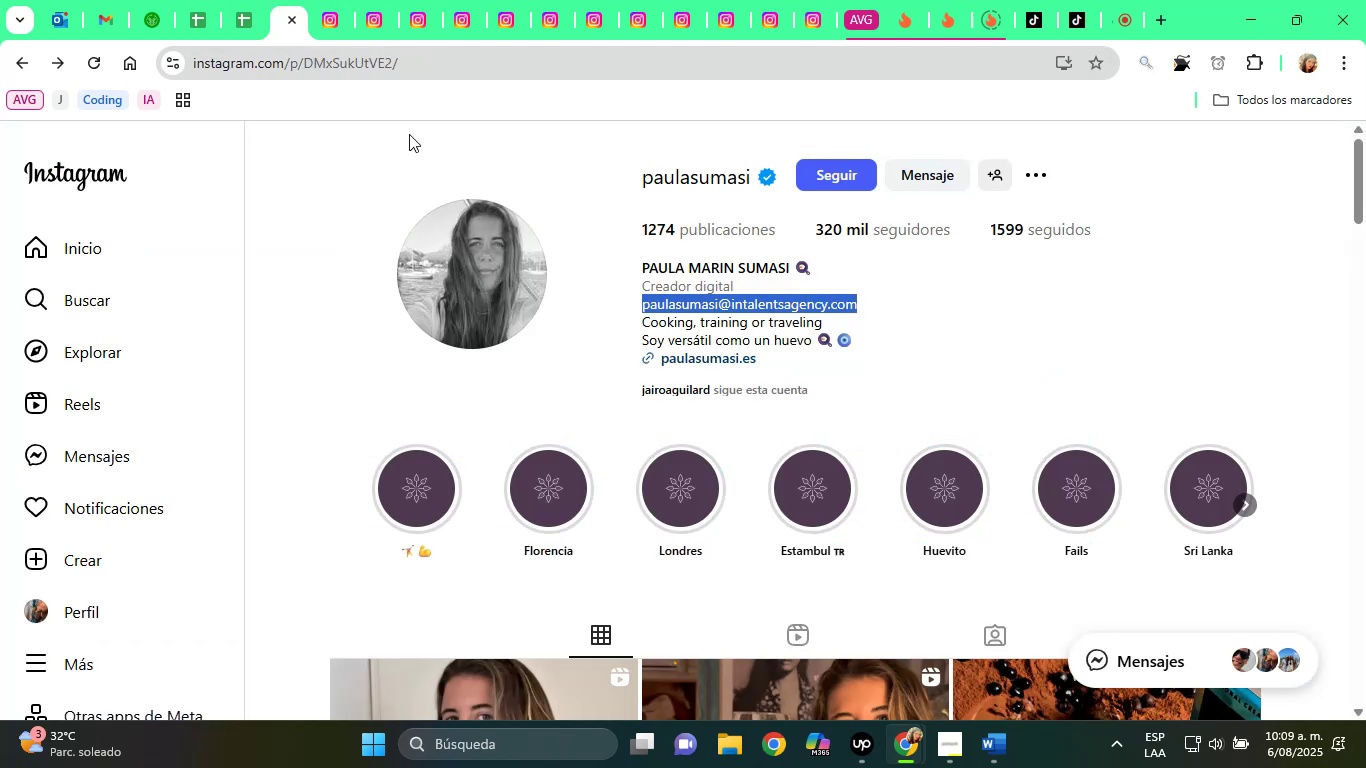 
wait(9.09)
 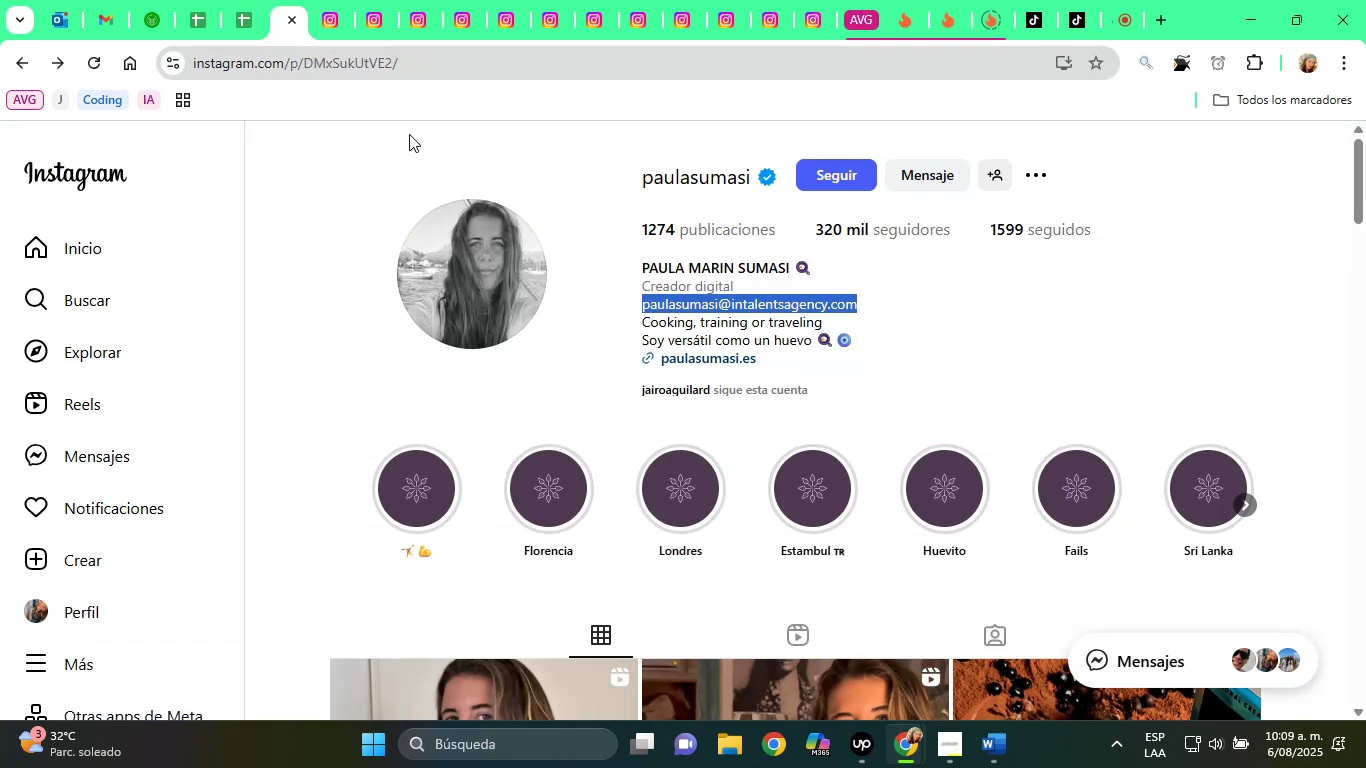 
scroll: coordinate [364, 323], scroll_direction: up, amount: 5.0
 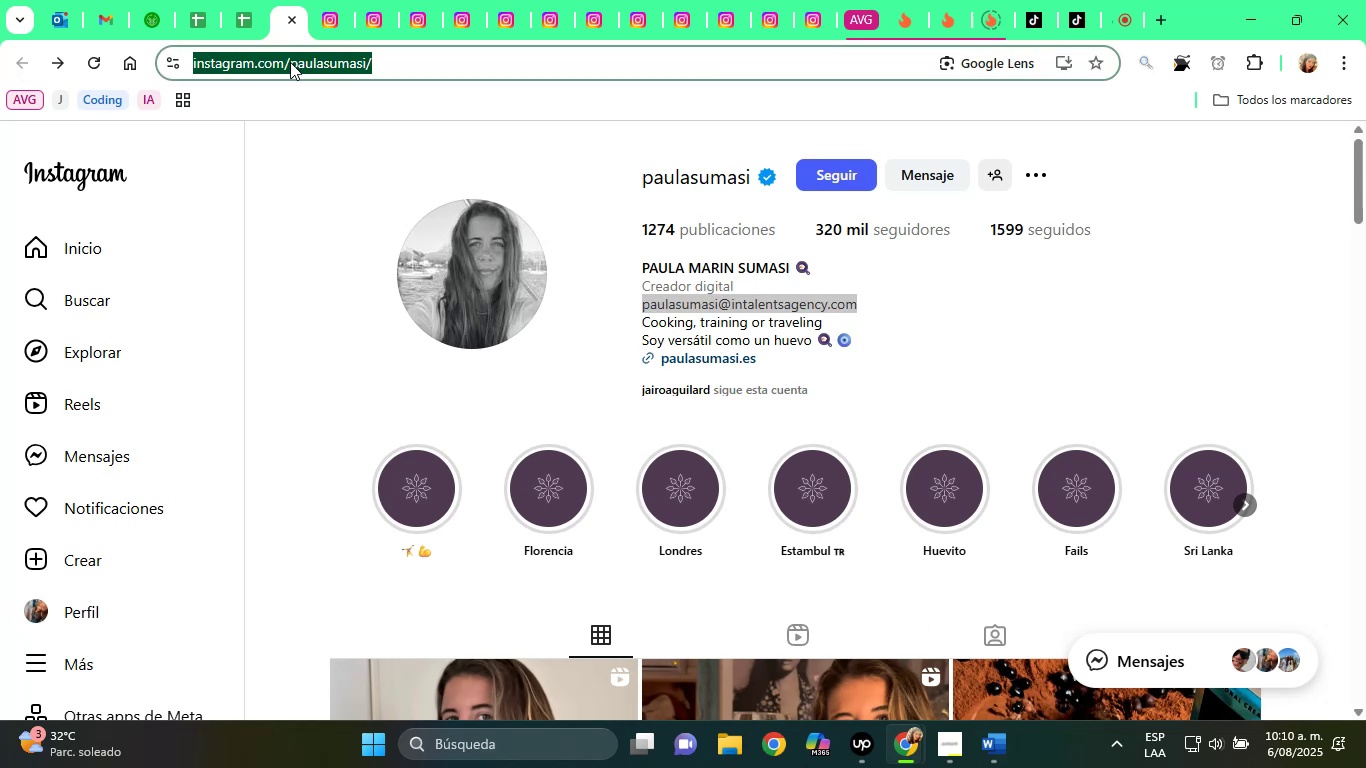 
right_click([290, 62])
 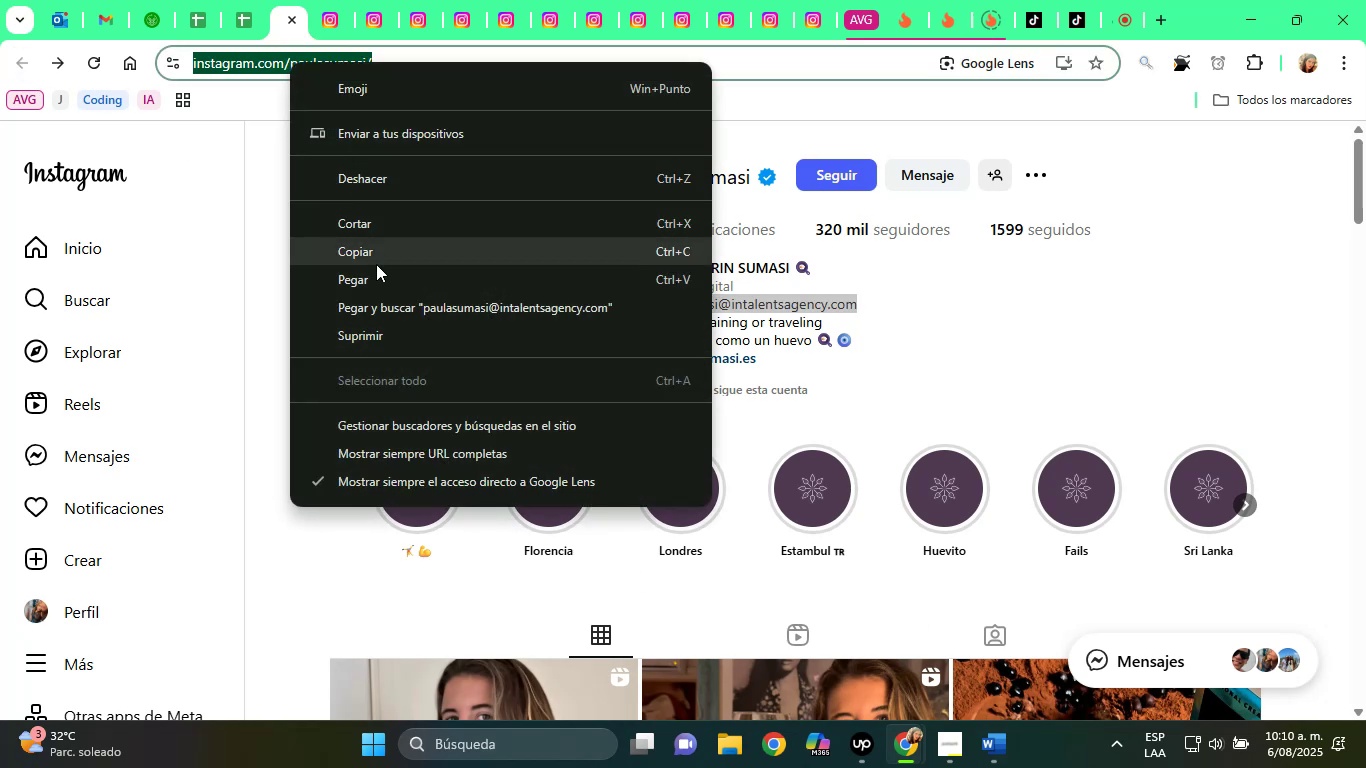 
left_click([376, 264])
 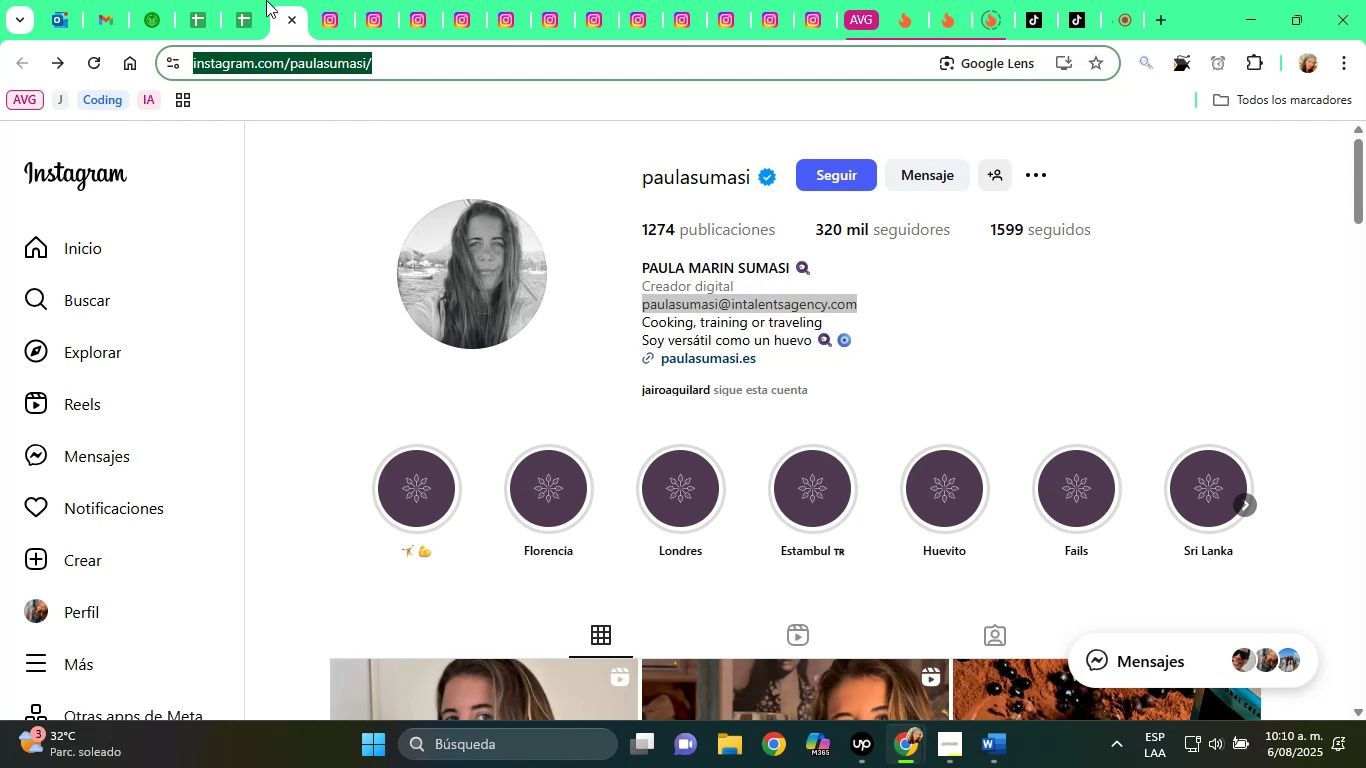 
left_click([251, 0])
 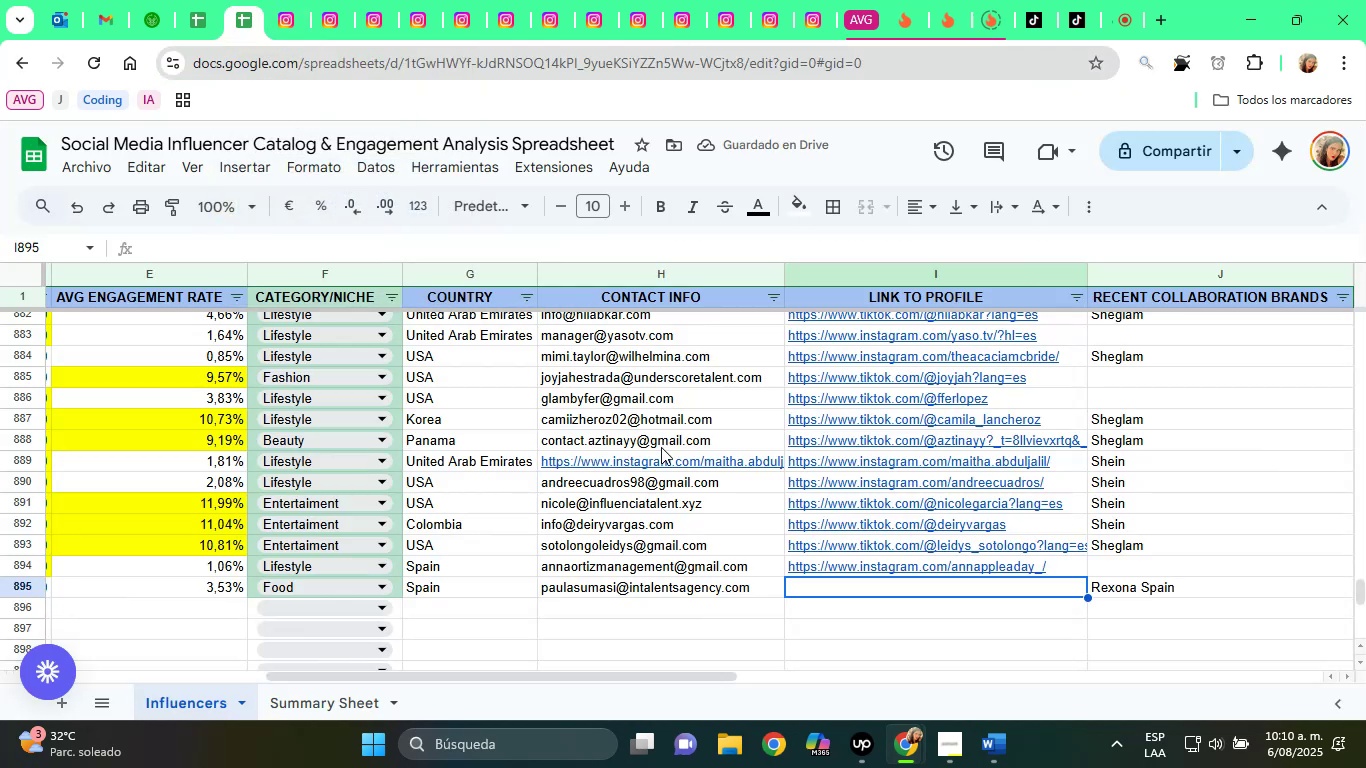 
key(Control+ControlLeft)
 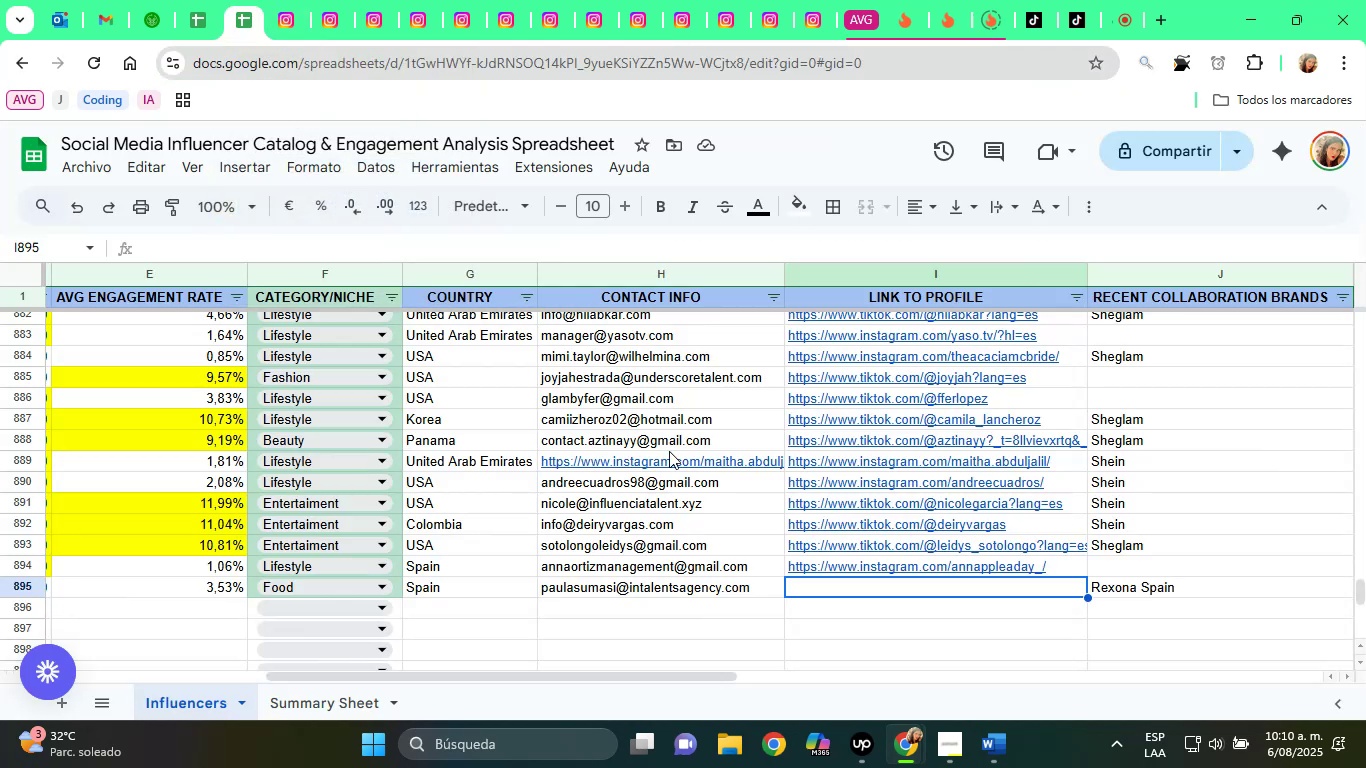 
key(Control+V)
 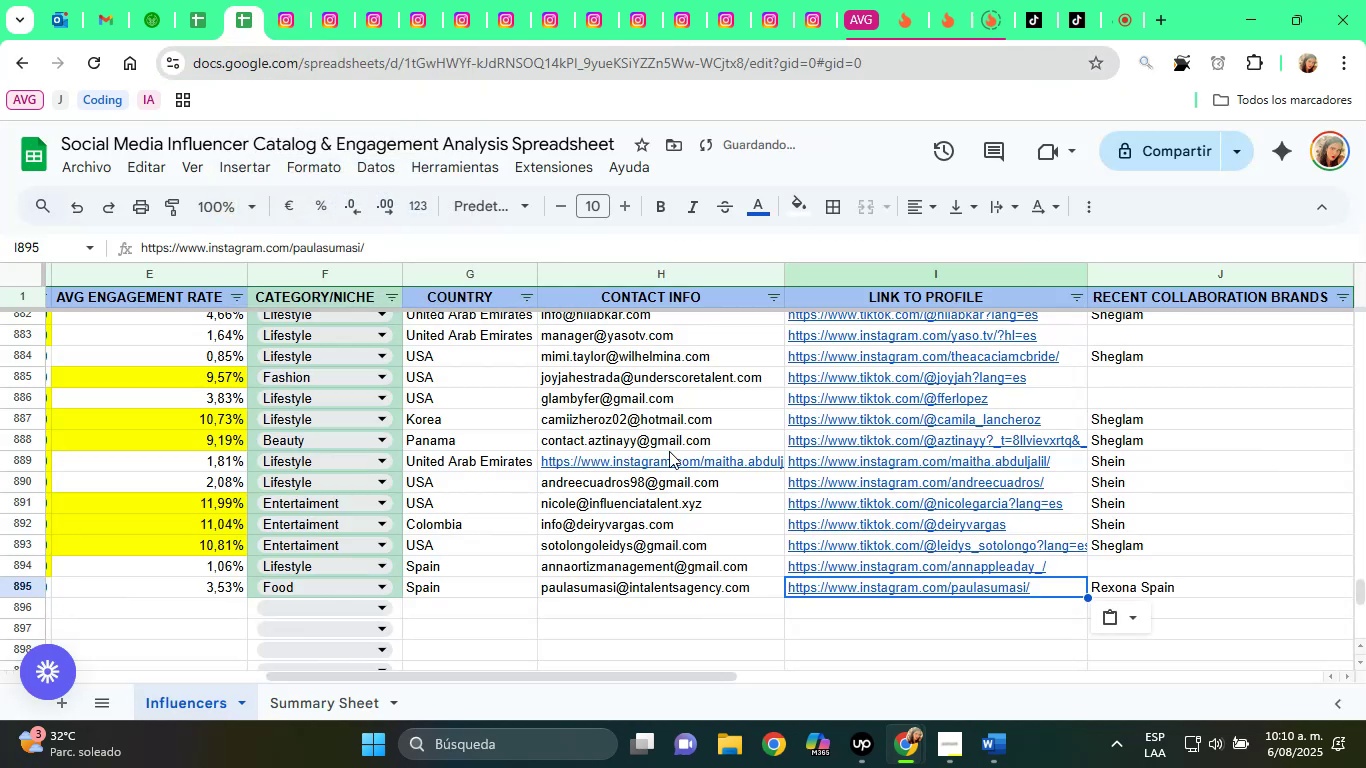 
key(ArrowDown)
 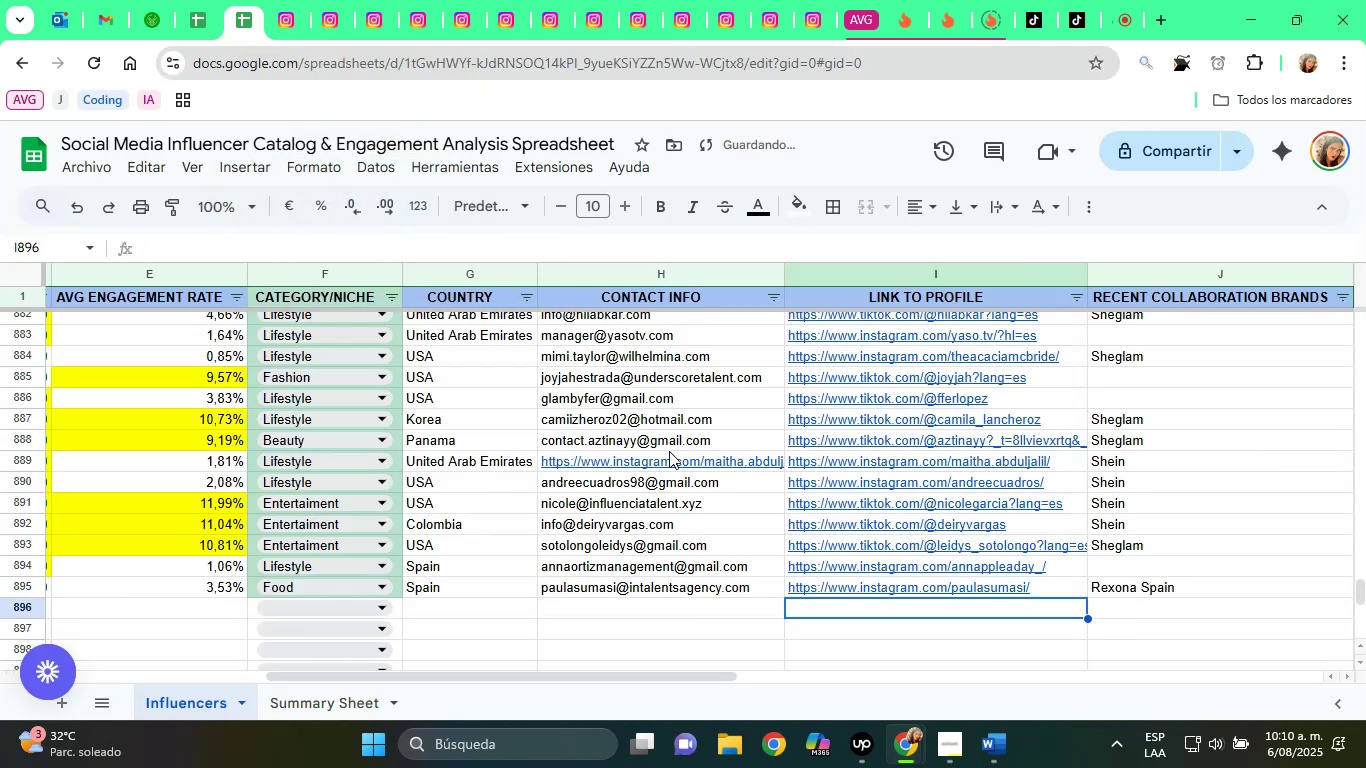 
hold_key(key=ArrowLeft, duration=1.06)
 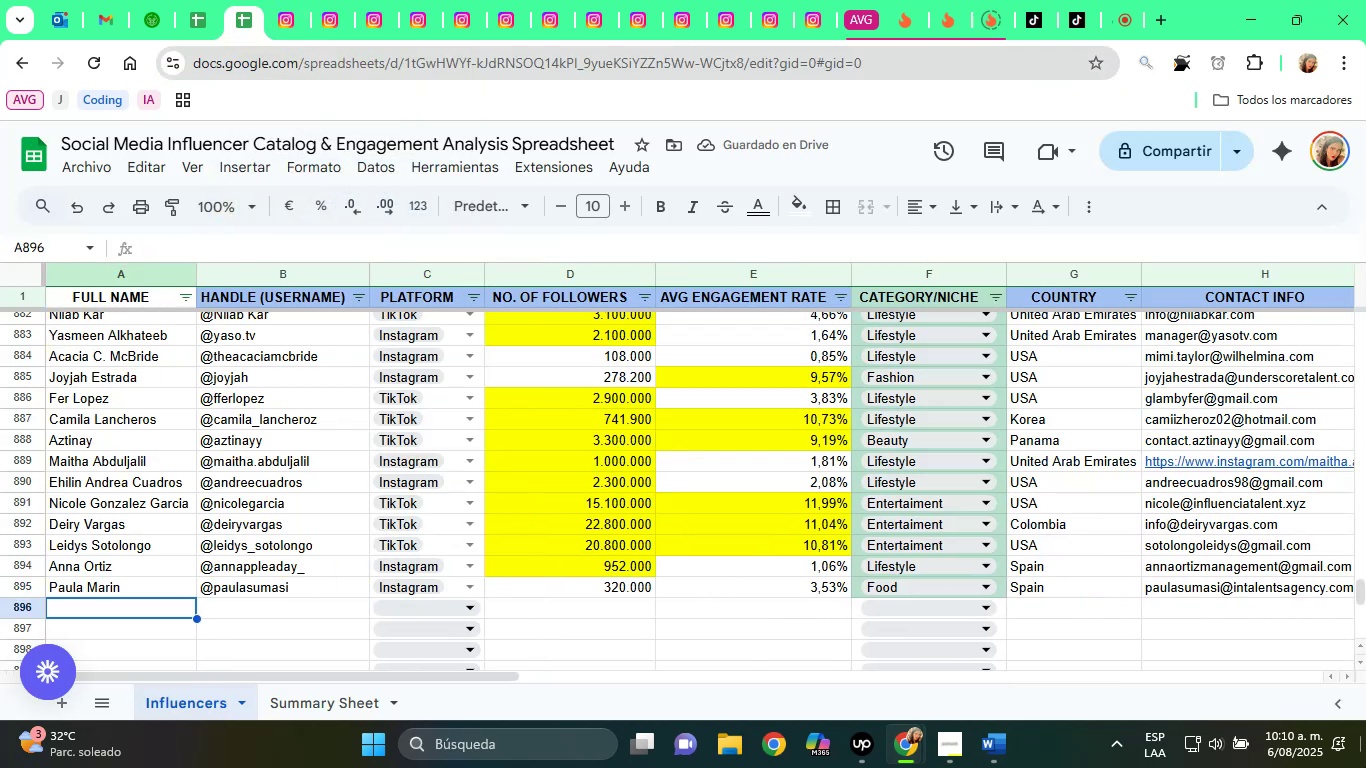 
scroll: coordinate [556, 493], scroll_direction: down, amount: 1.0
 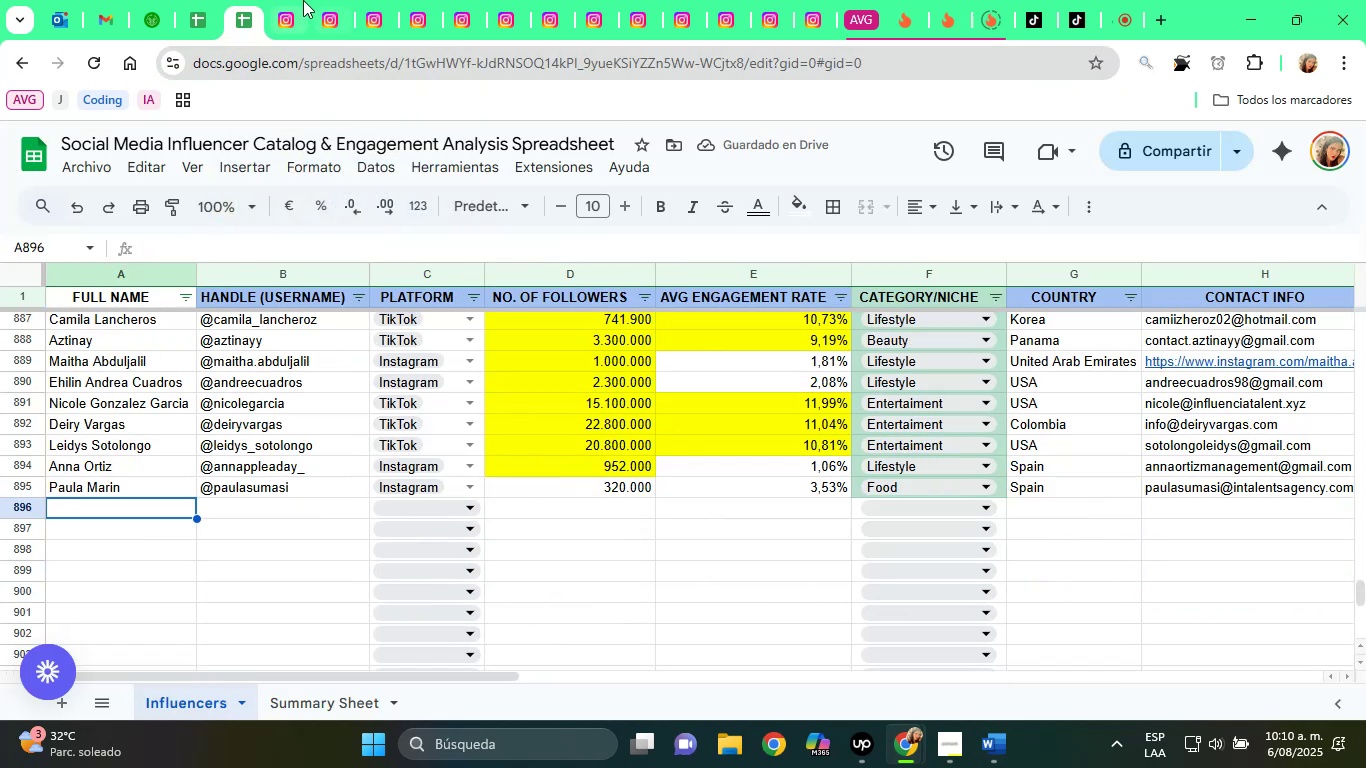 
left_click([288, 0])
 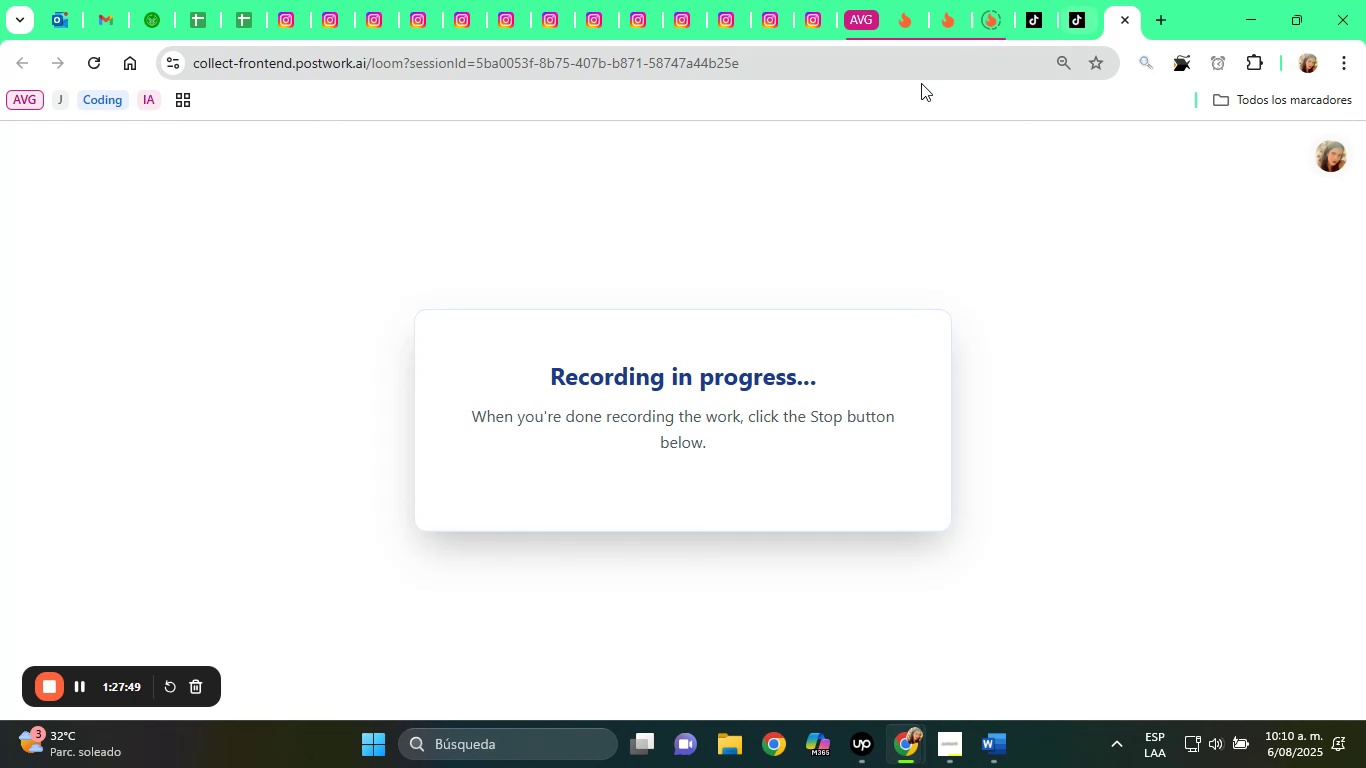 
wait(5.37)
 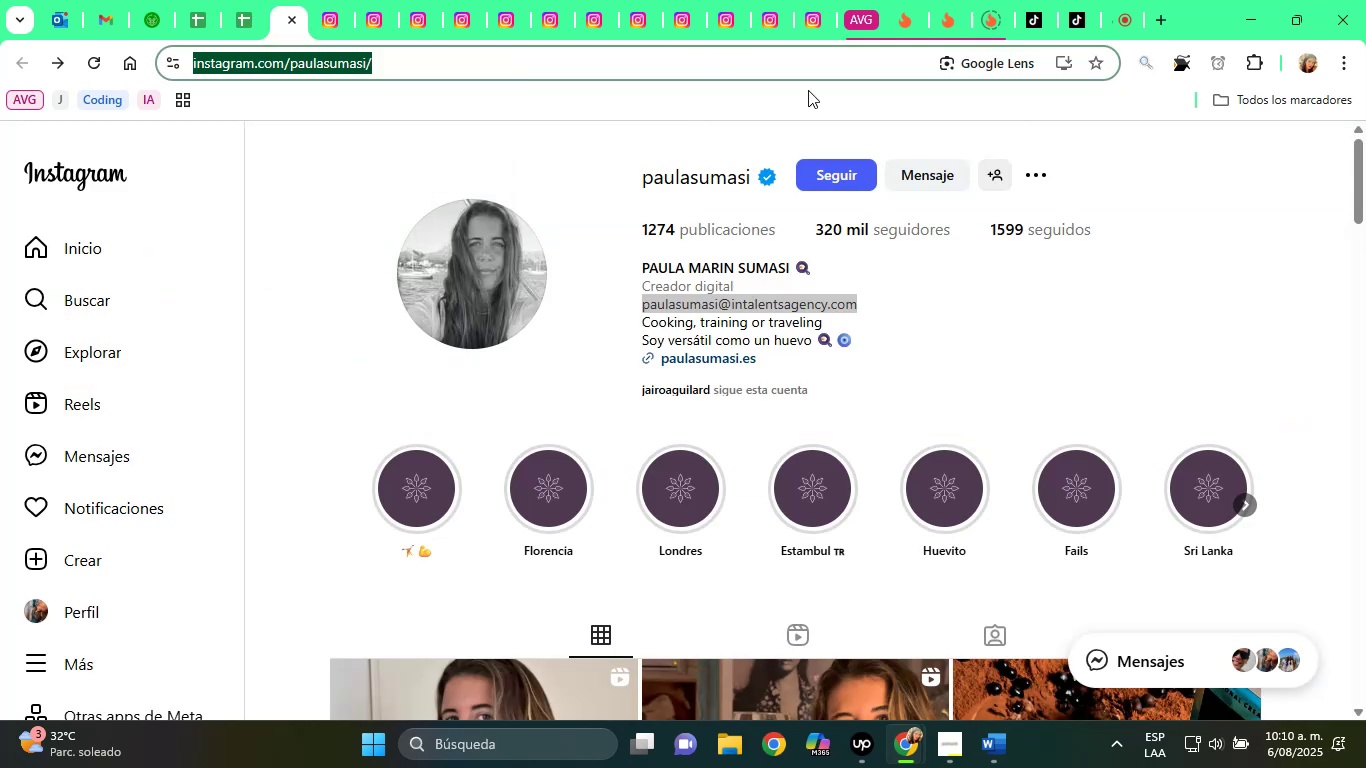 
left_click([292, 0])
 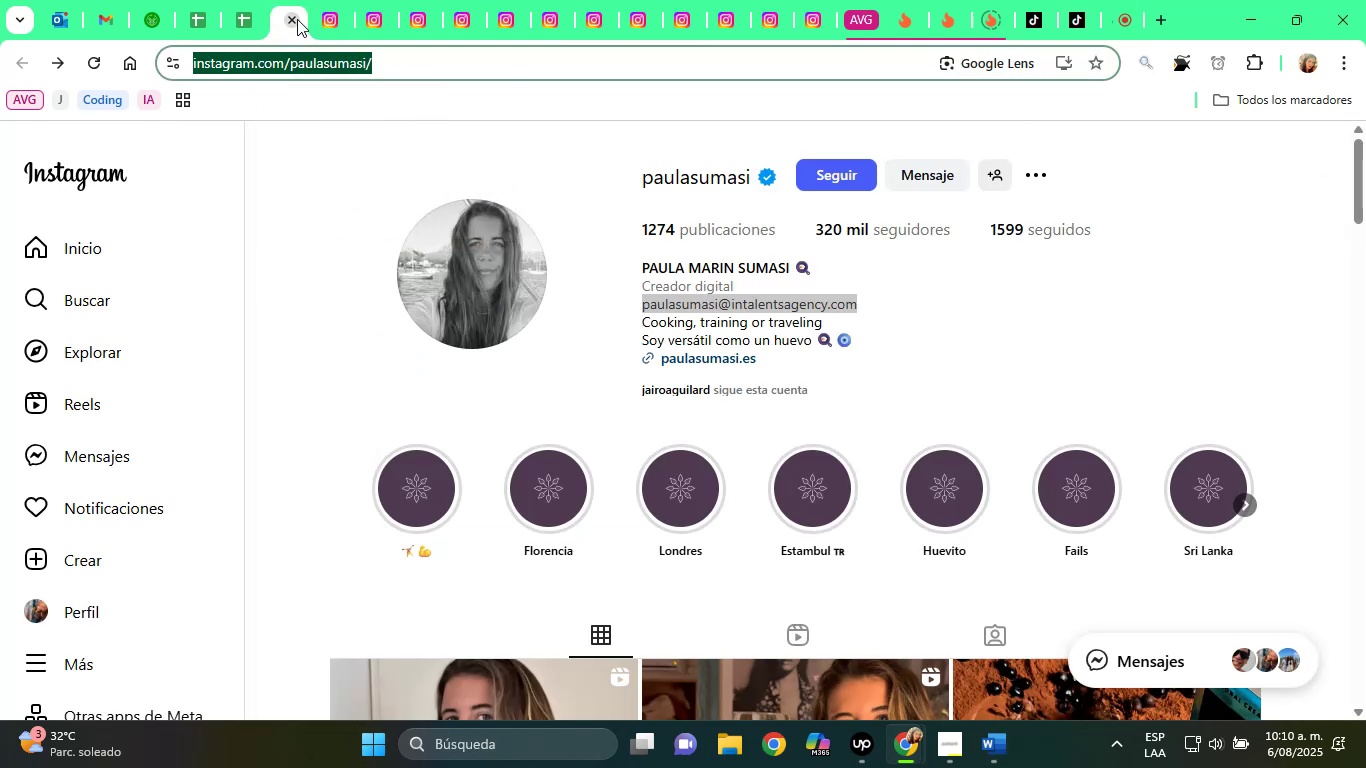 
left_click([295, 18])
 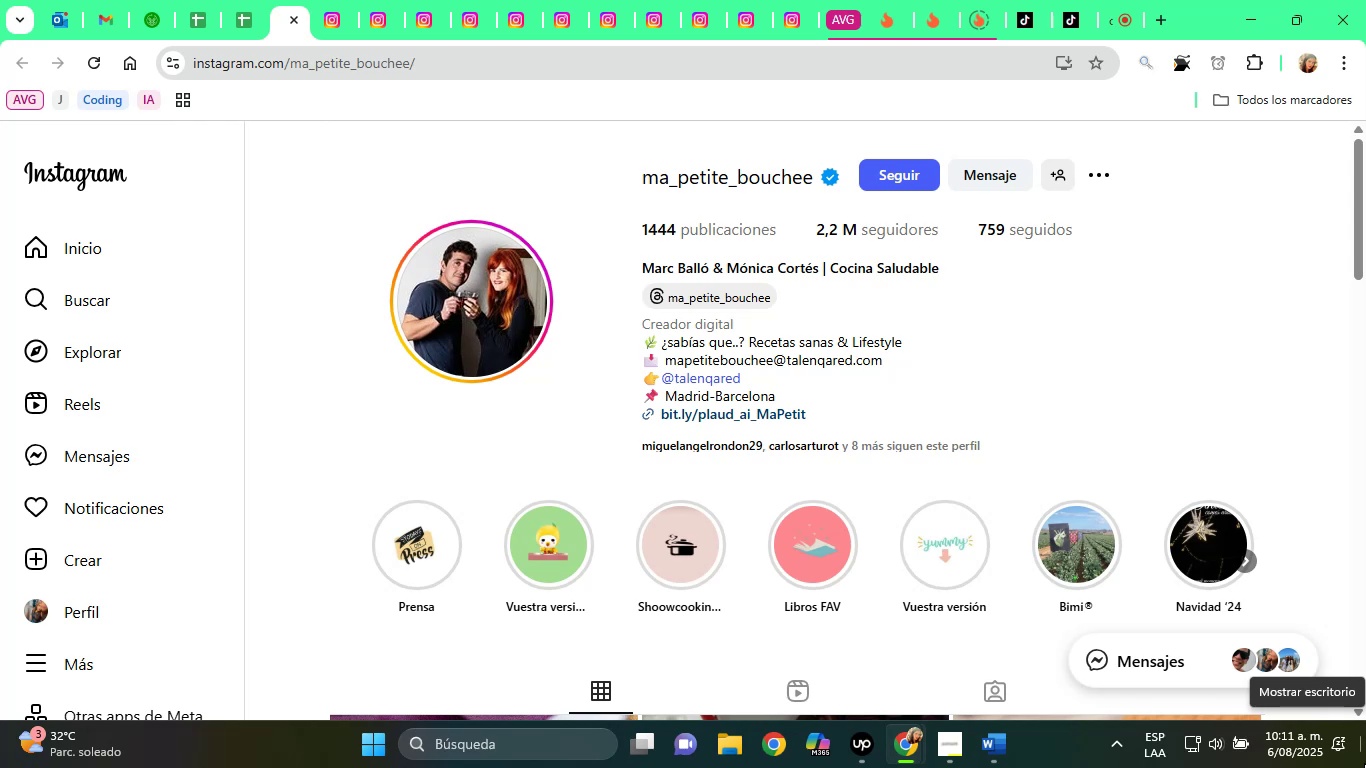 
wait(51.59)
 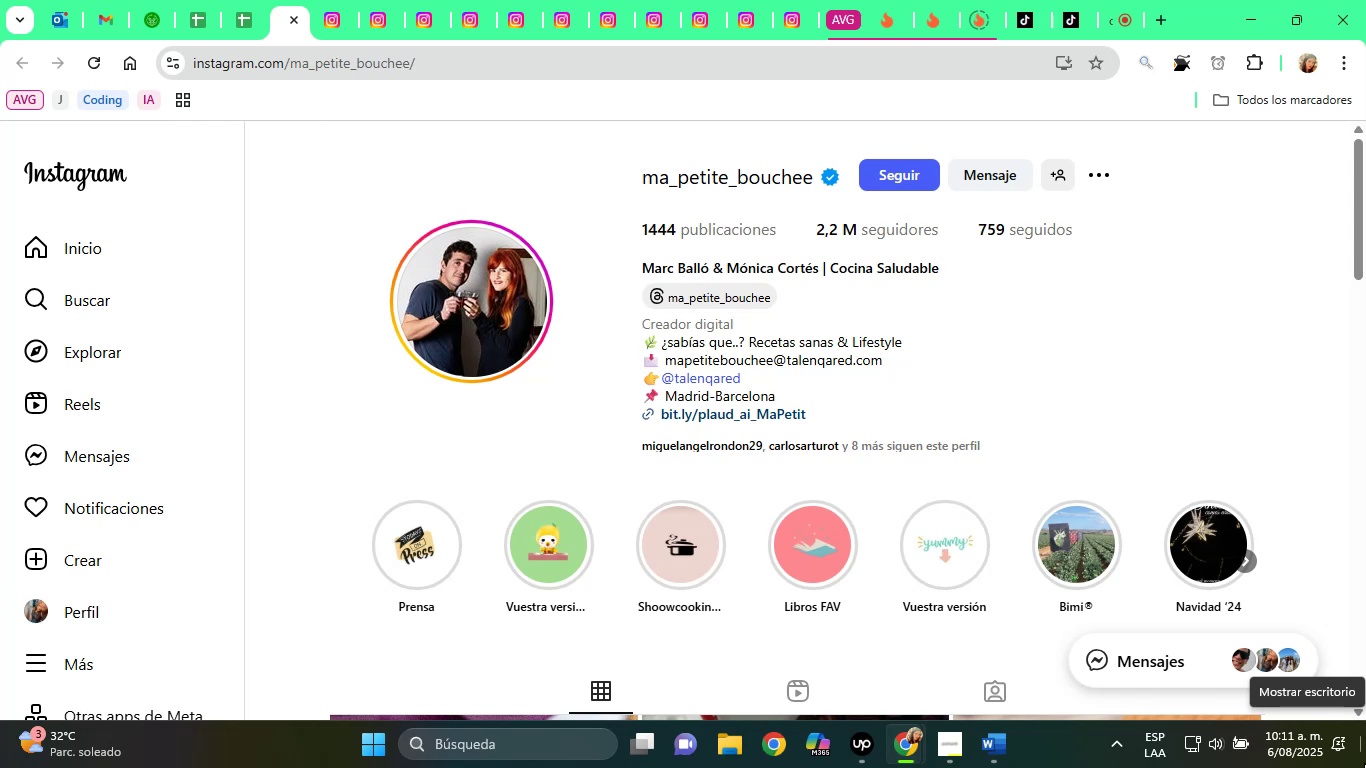 
left_click_drag(start_coordinate=[630, 262], to_coordinate=[822, 275])
 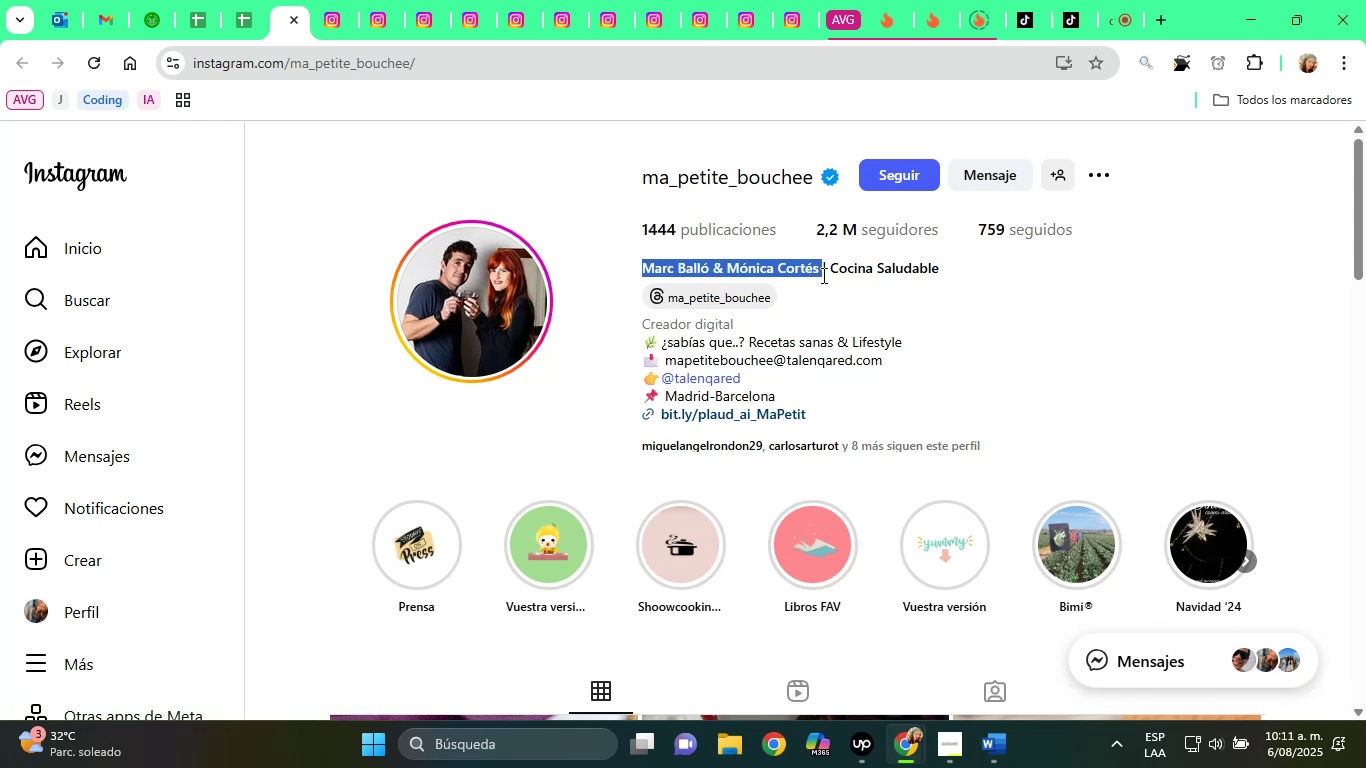 
key(Control+C)
 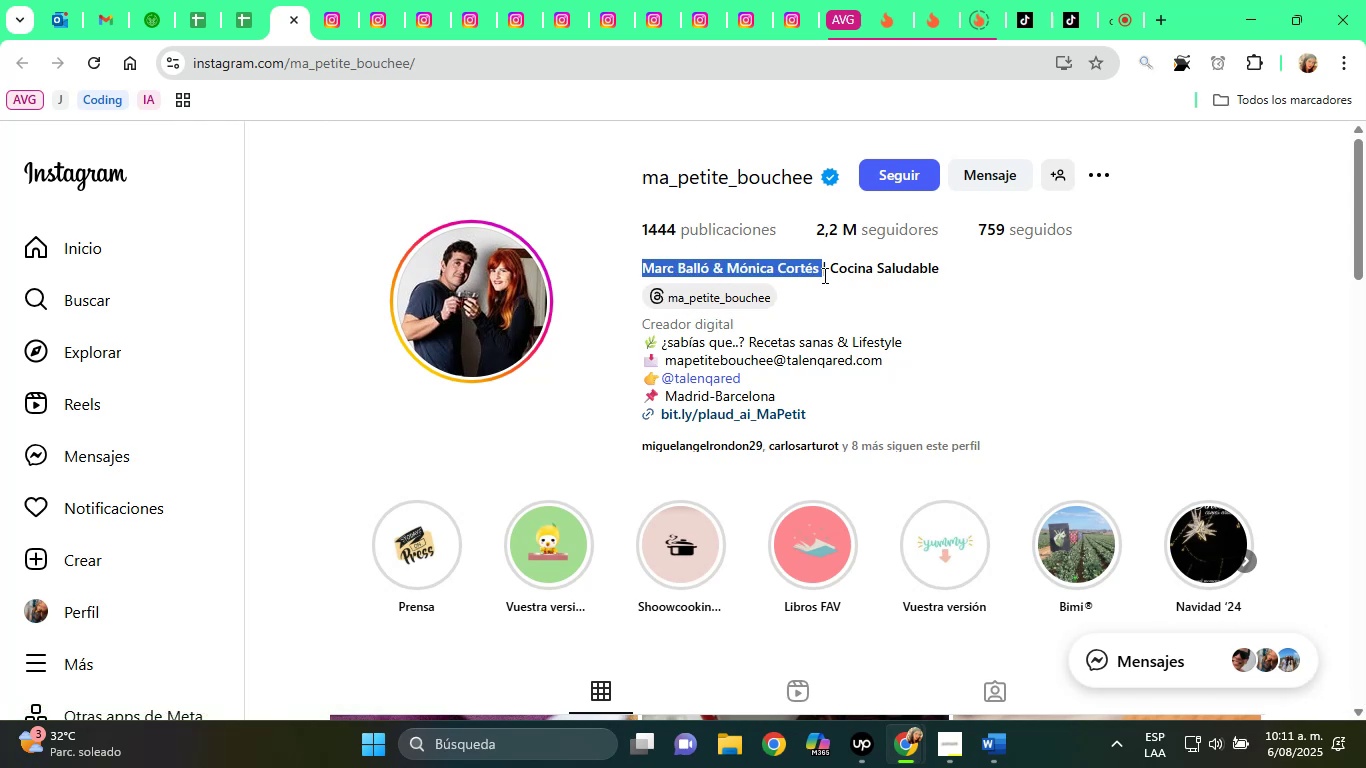 
scroll: coordinate [914, 346], scroll_direction: down, amount: 7.0
 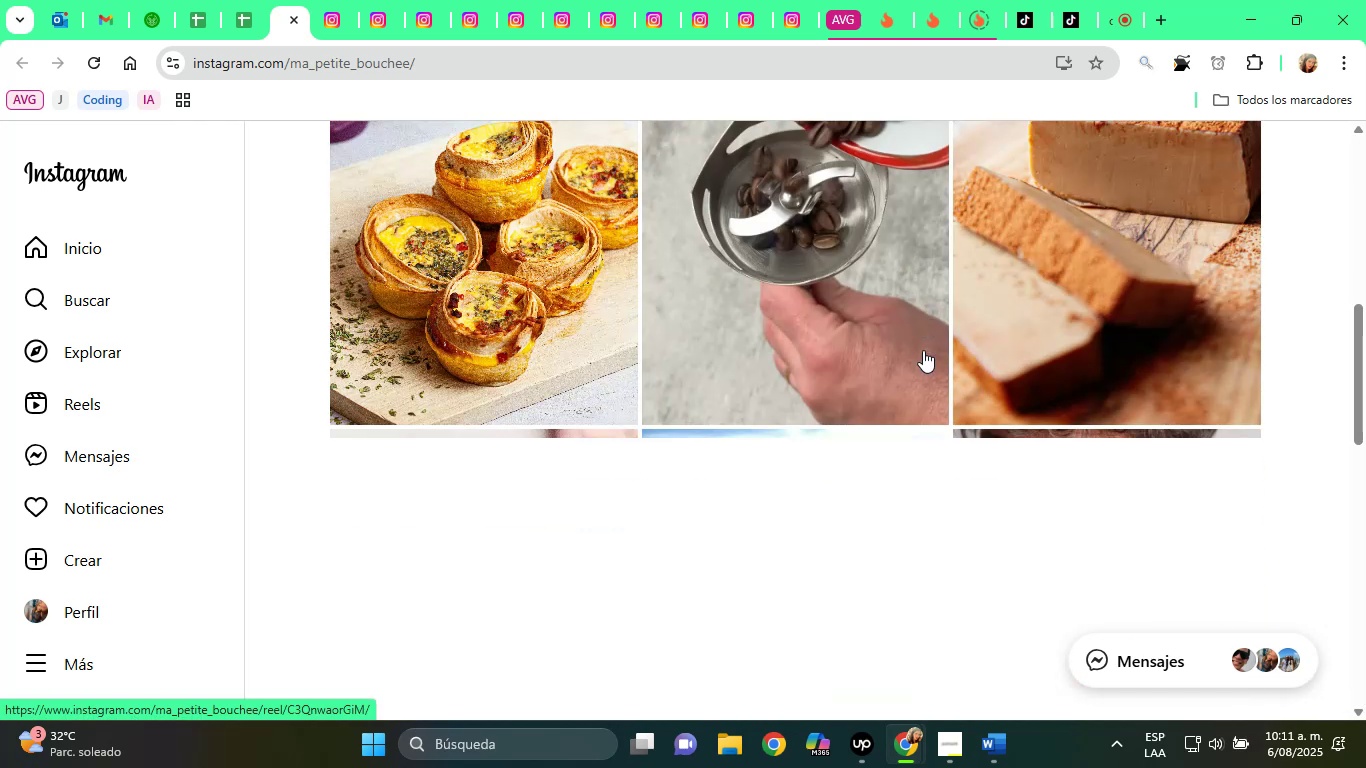 
scroll: coordinate [621, 341], scroll_direction: up, amount: 10.0
 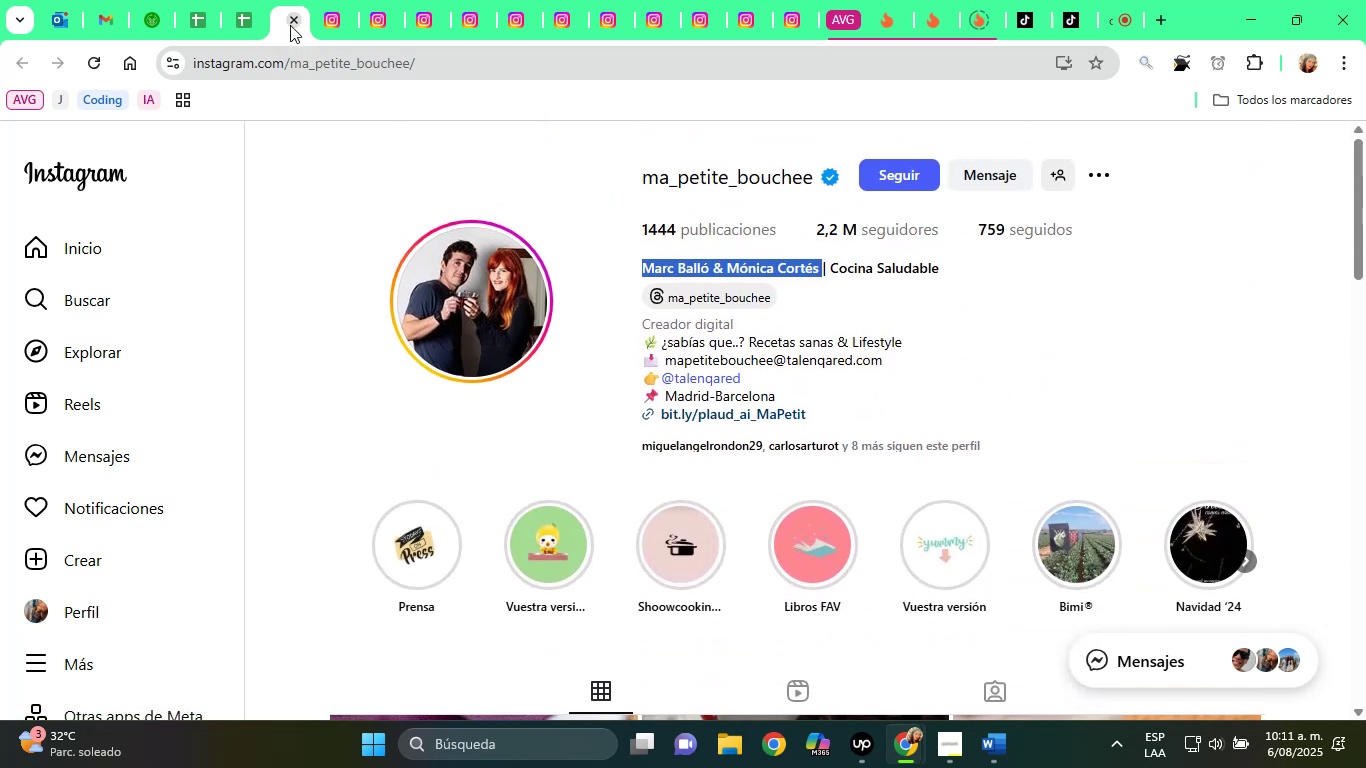 
left_click([234, 0])
 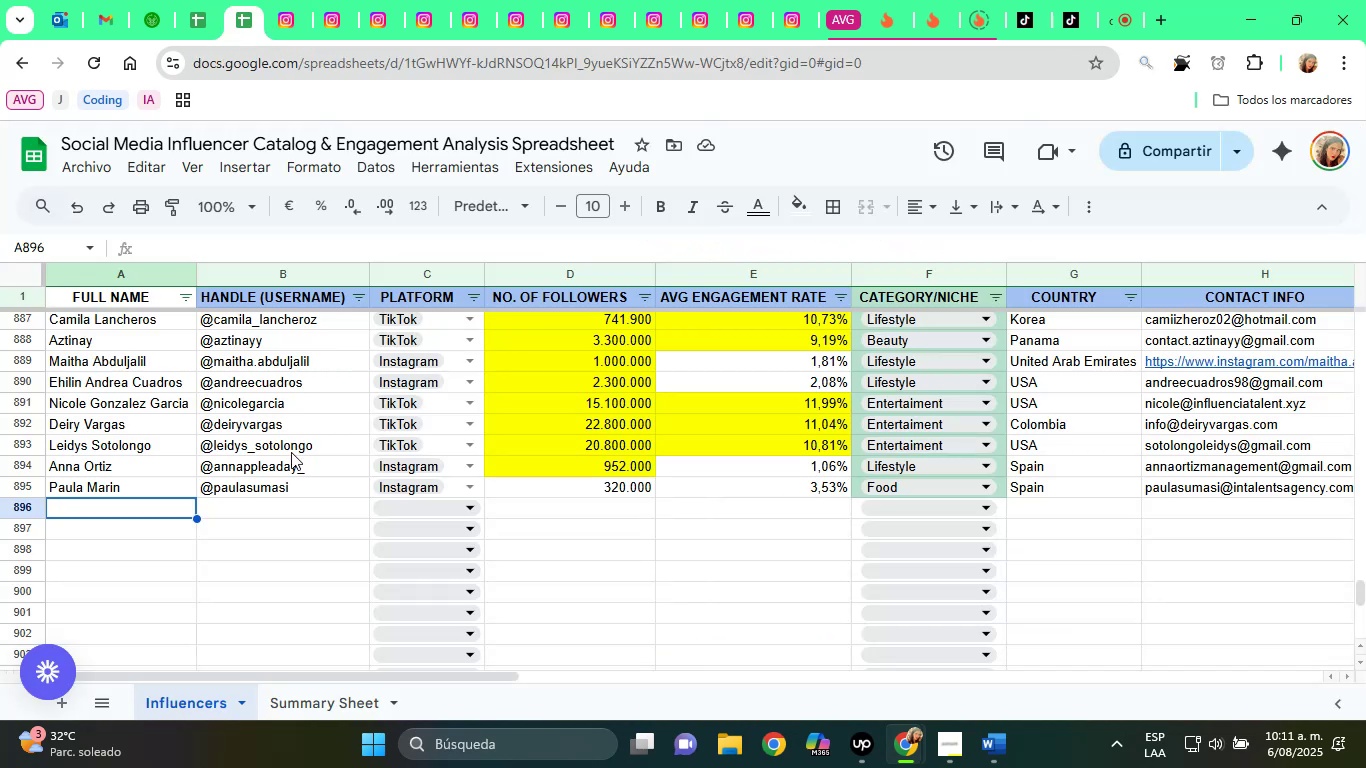 
key(Control+ControlLeft)
 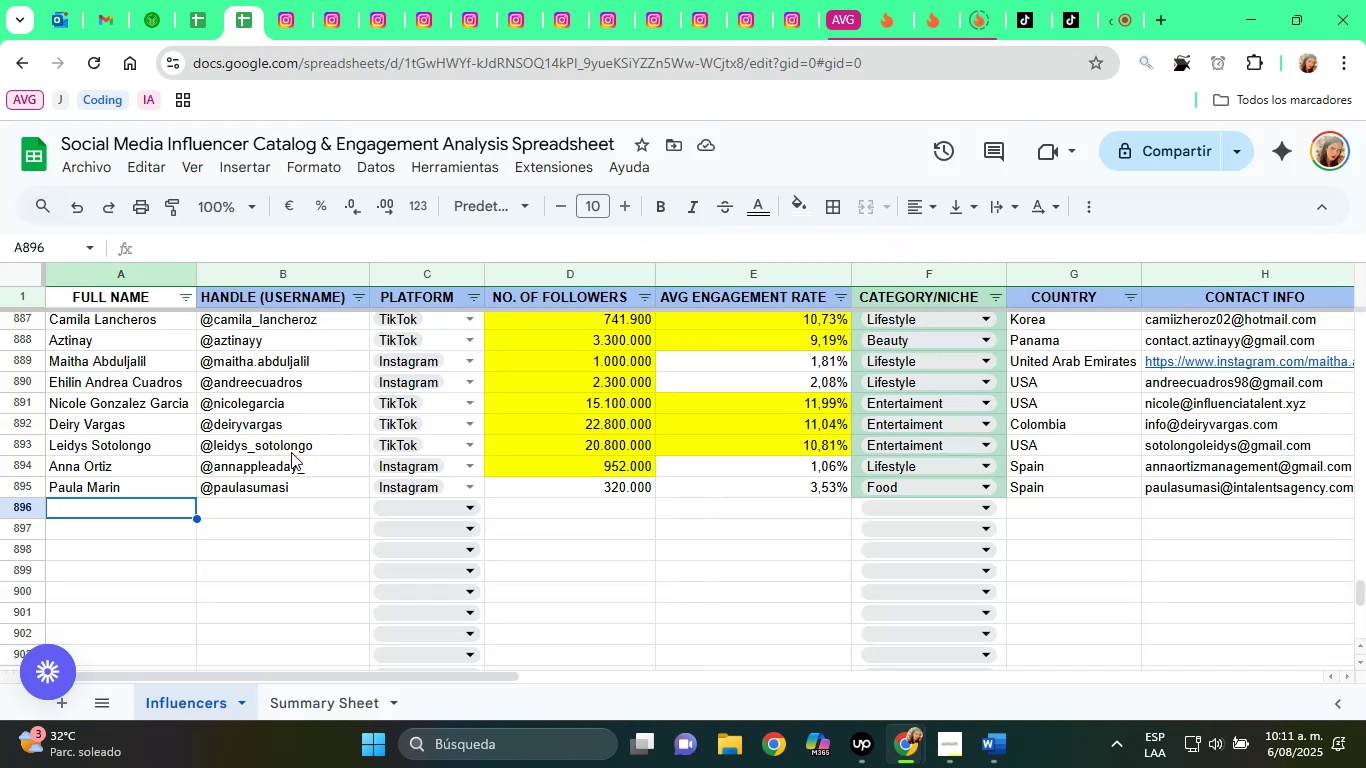 
key(Control+V)
 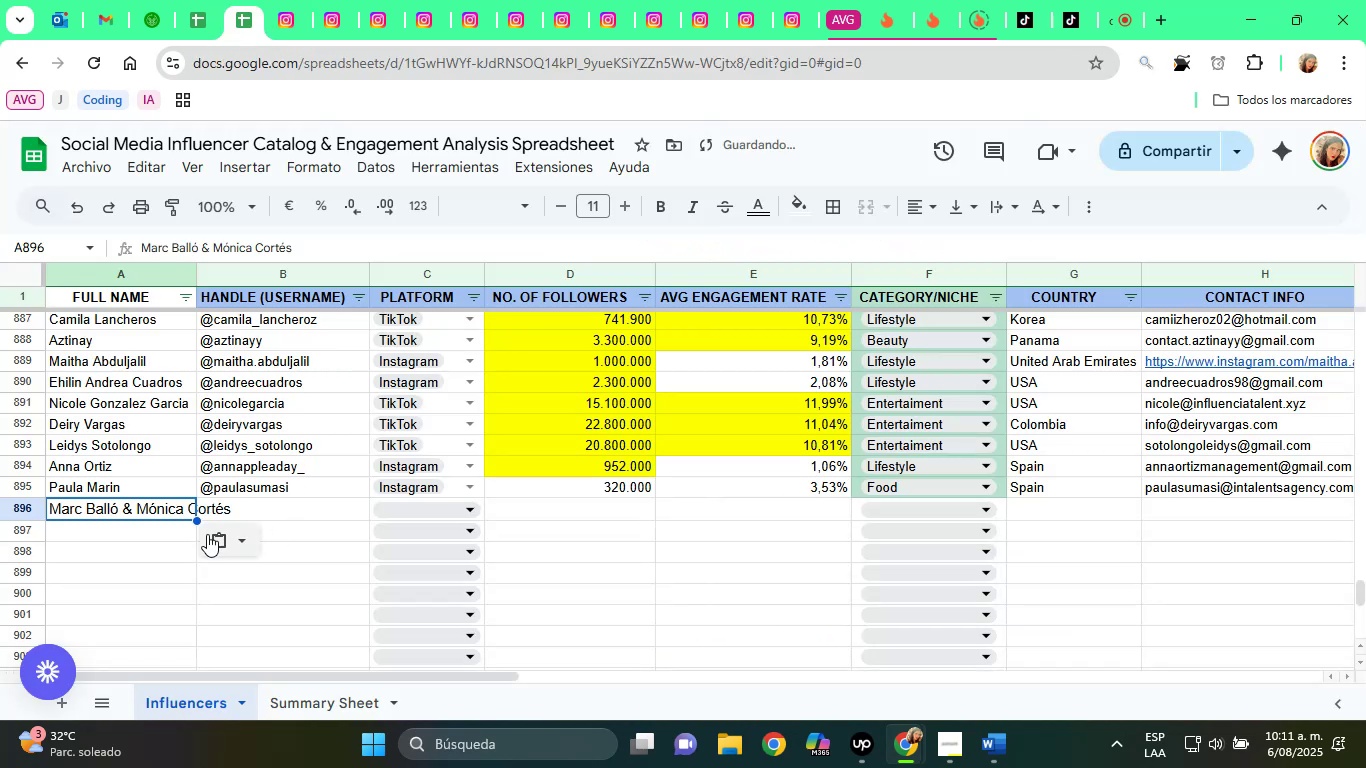 
left_click([220, 537])
 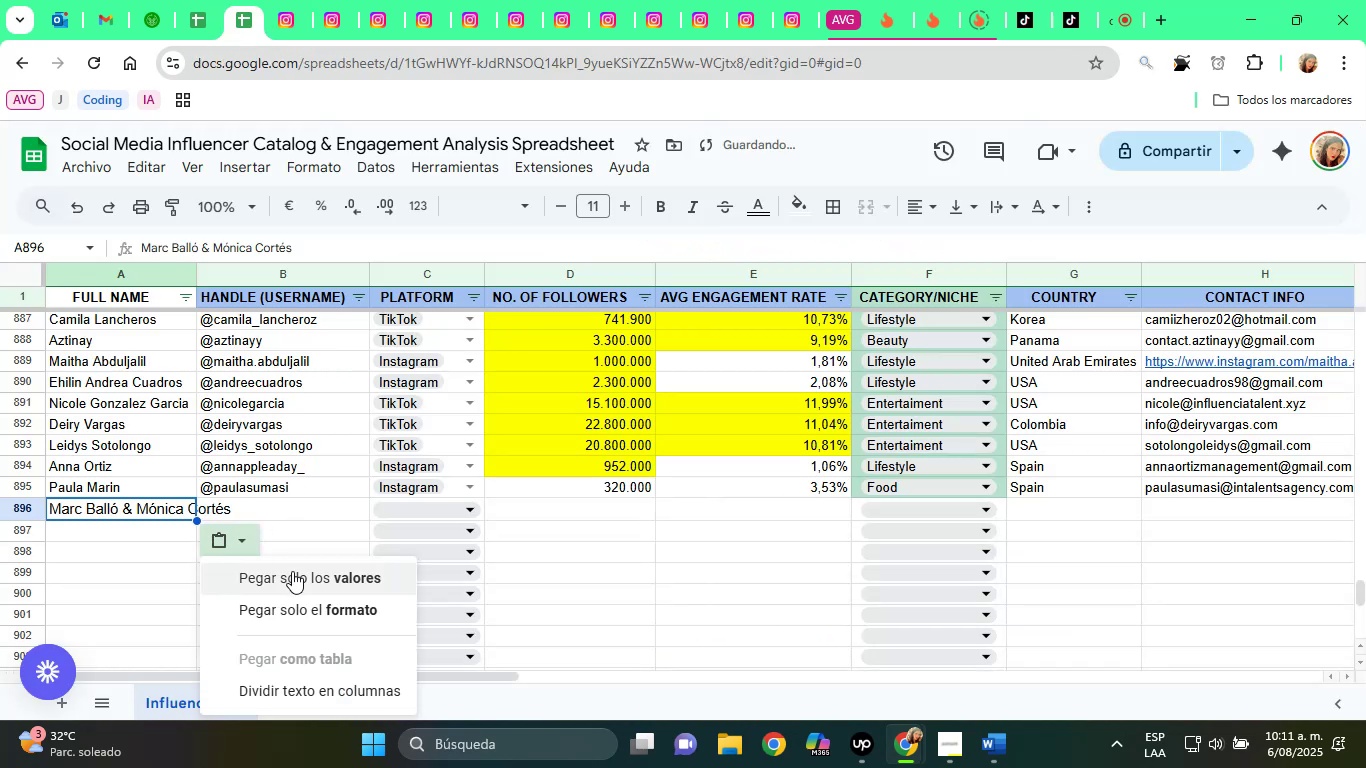 
left_click([297, 572])
 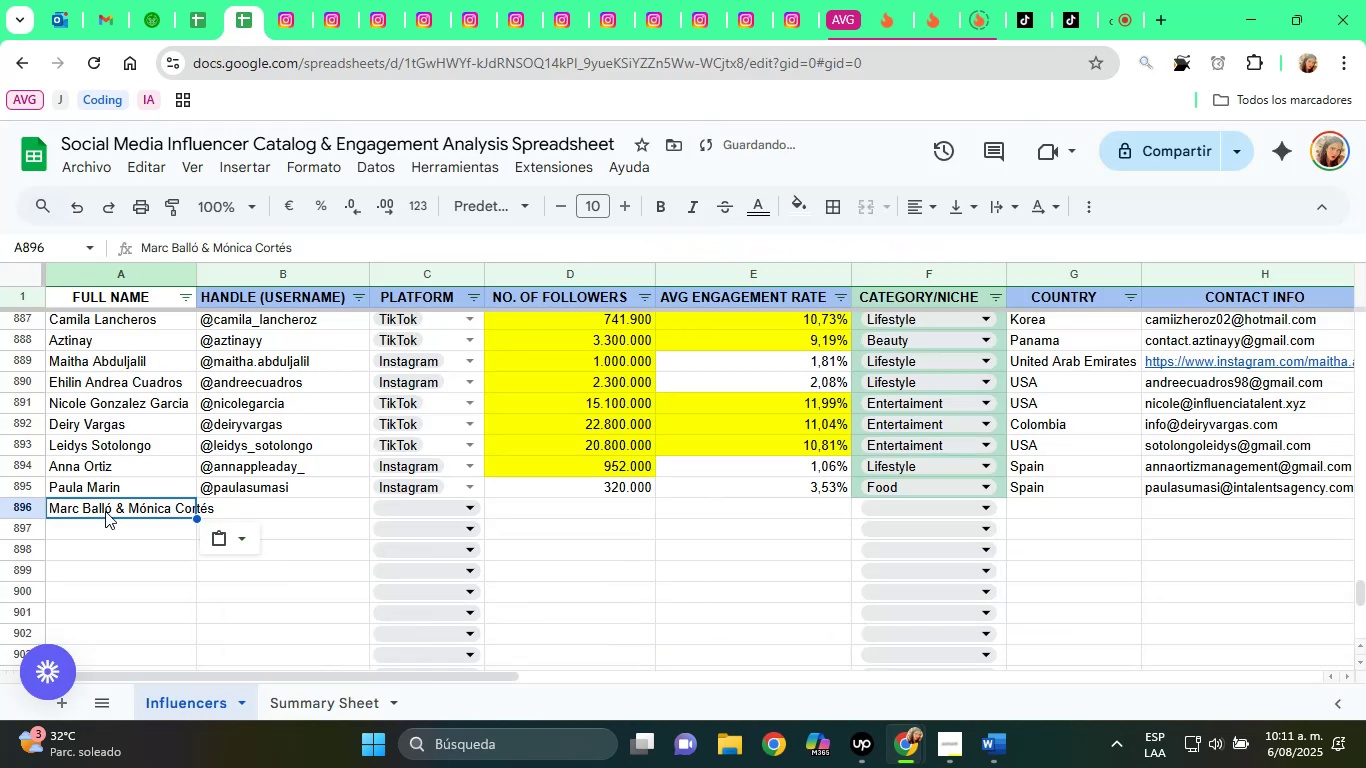 
left_click([117, 508])
 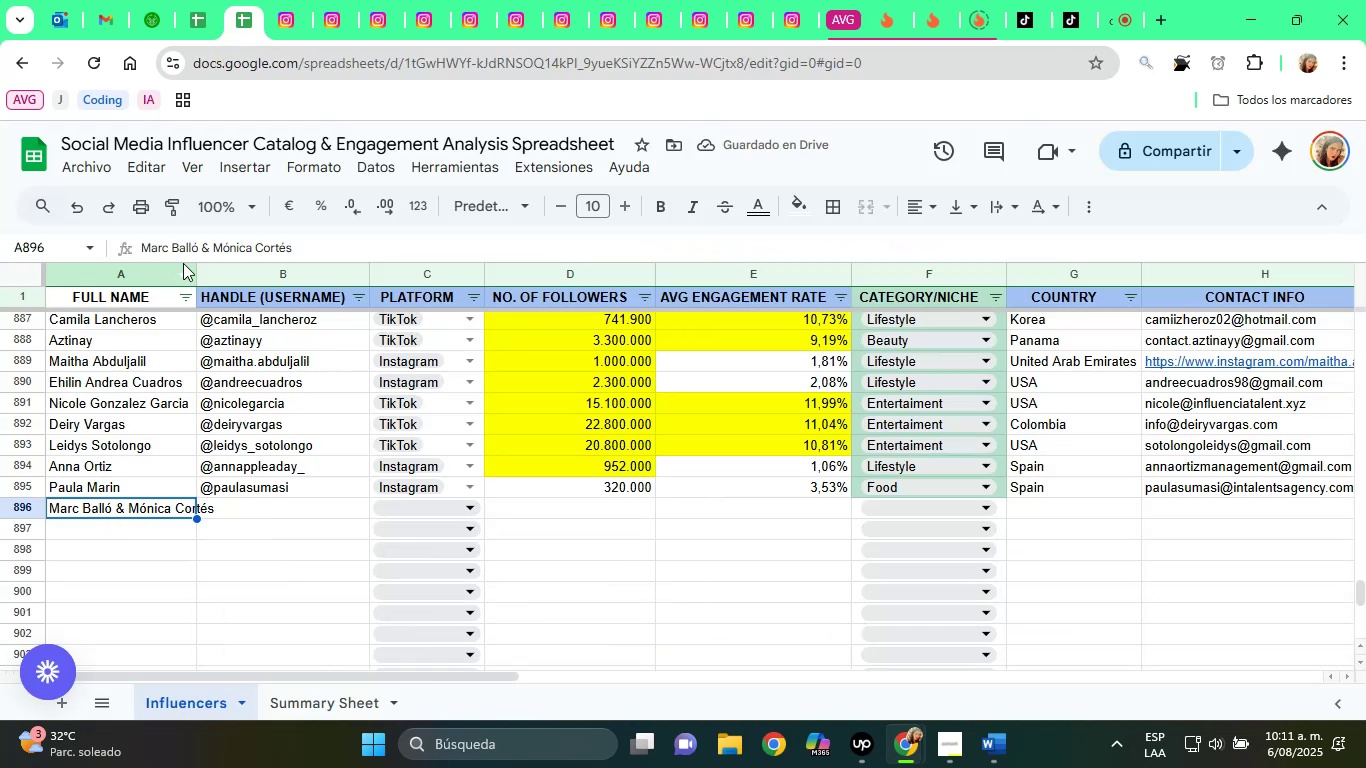 
left_click([204, 252])
 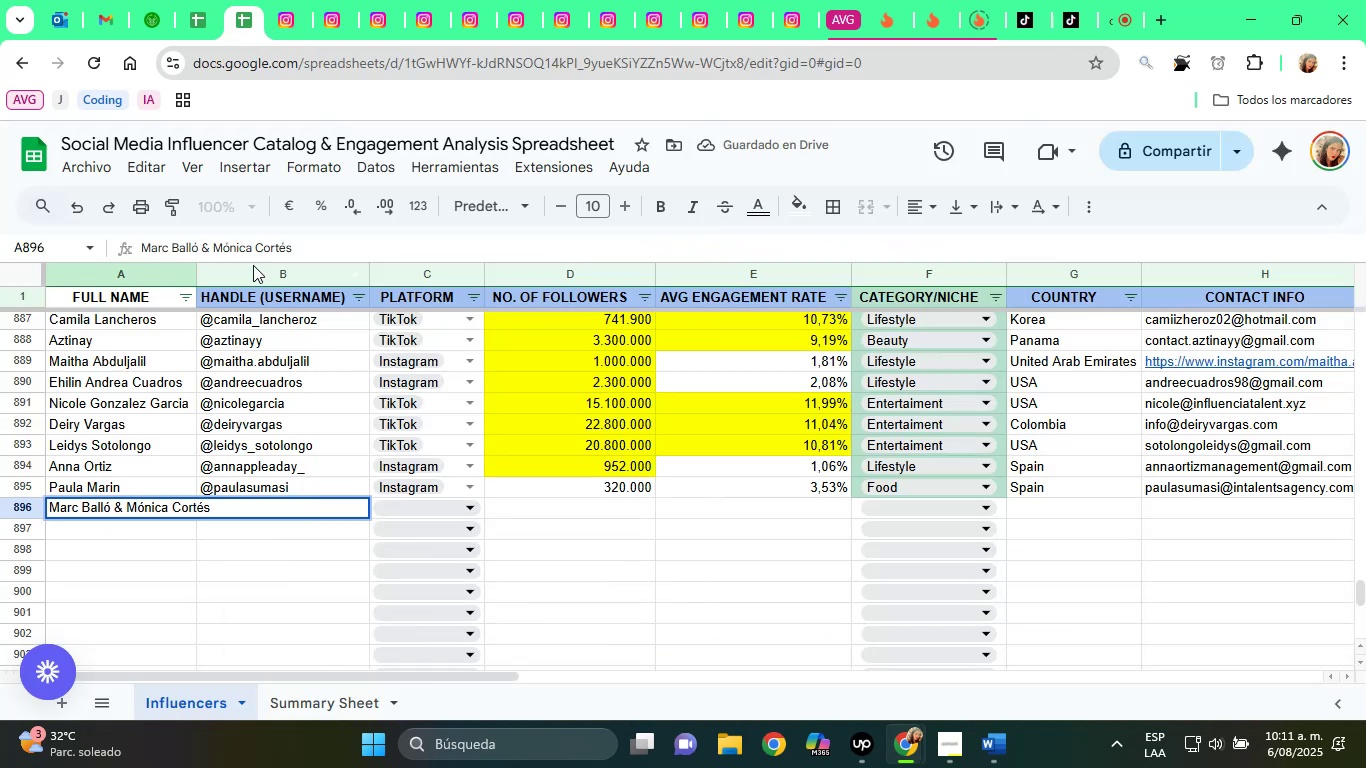 
type([Delete]and)
key(Tab)
 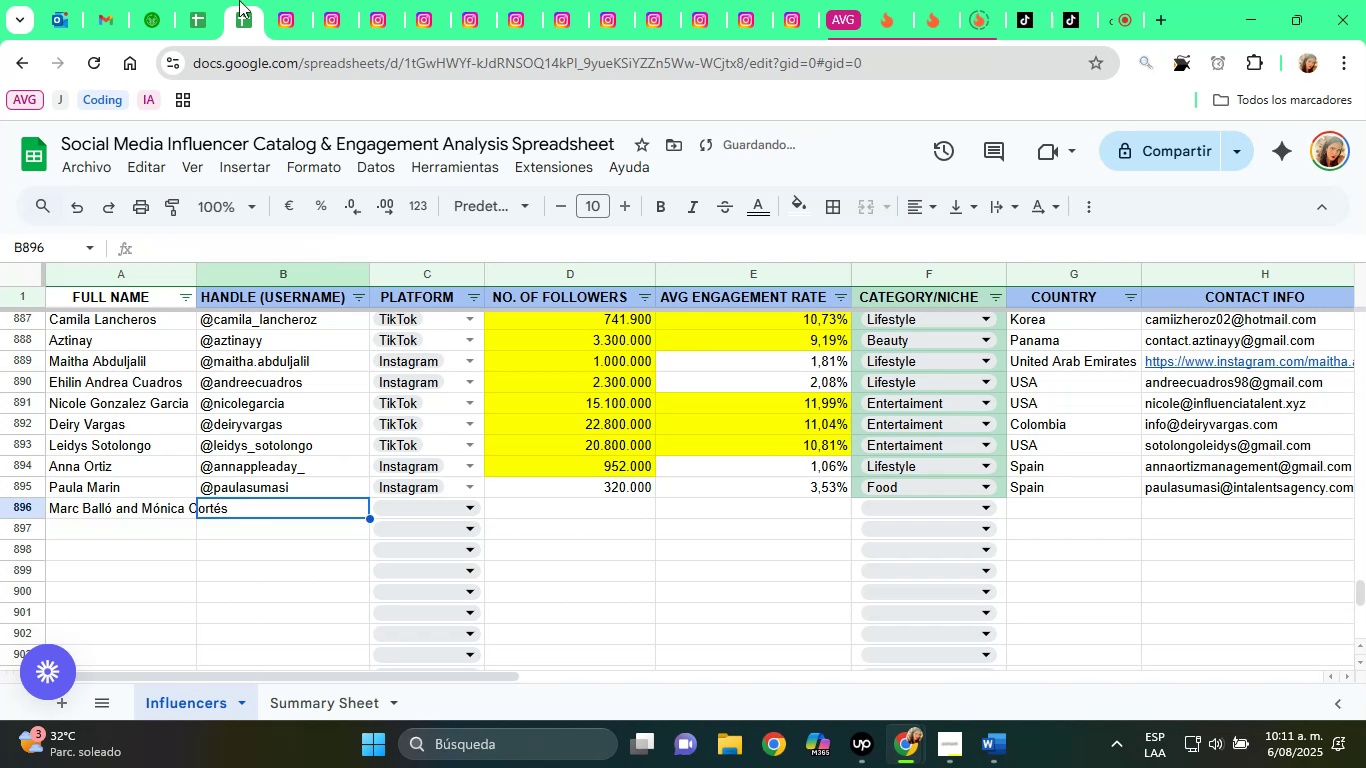 
left_click([301, 1])
 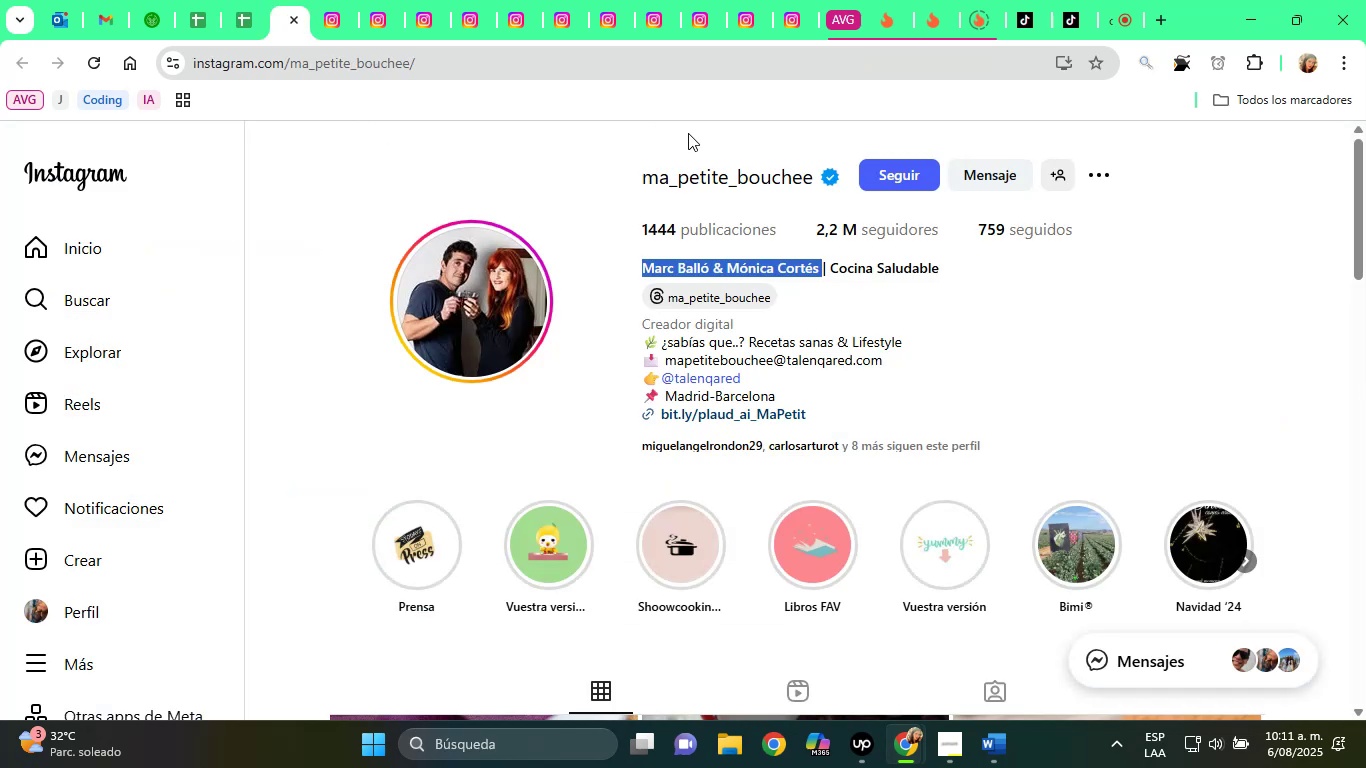 
left_click([707, 173])
 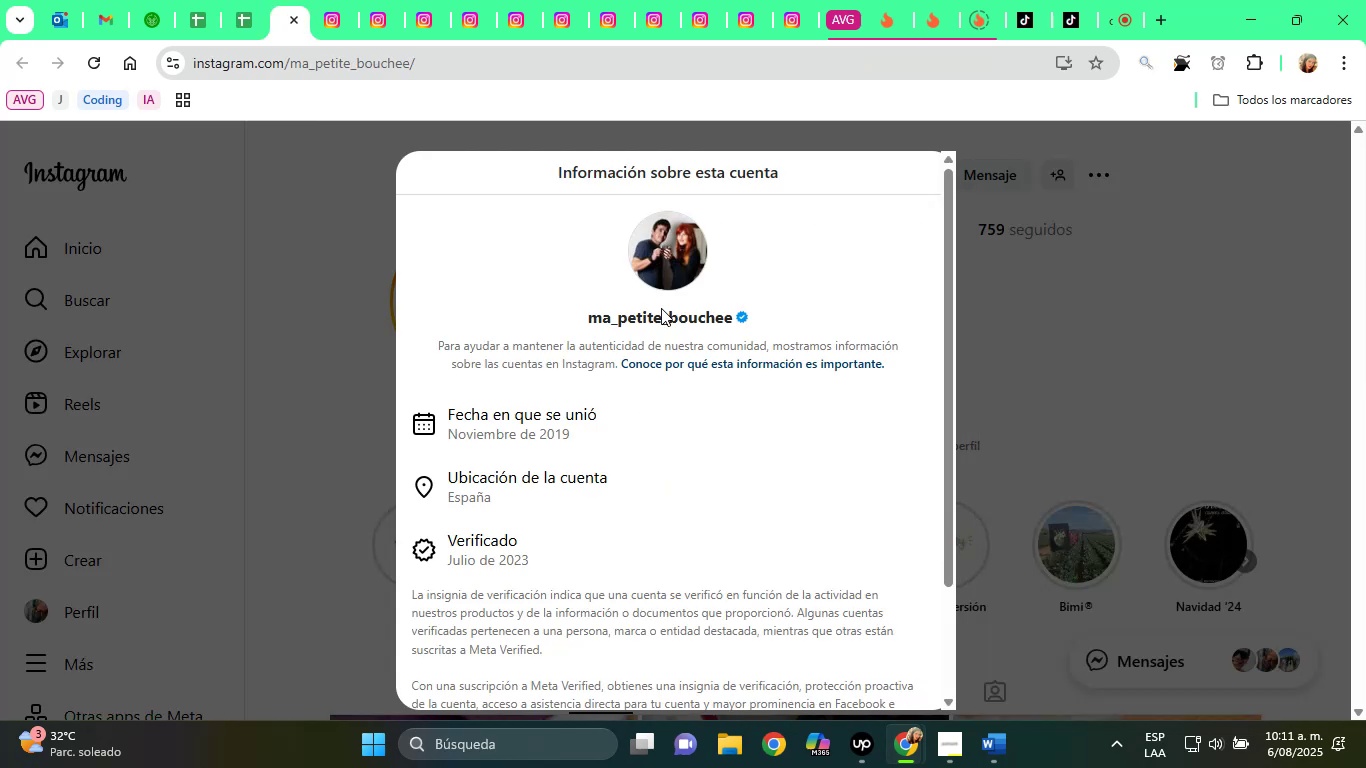 
double_click([668, 322])
 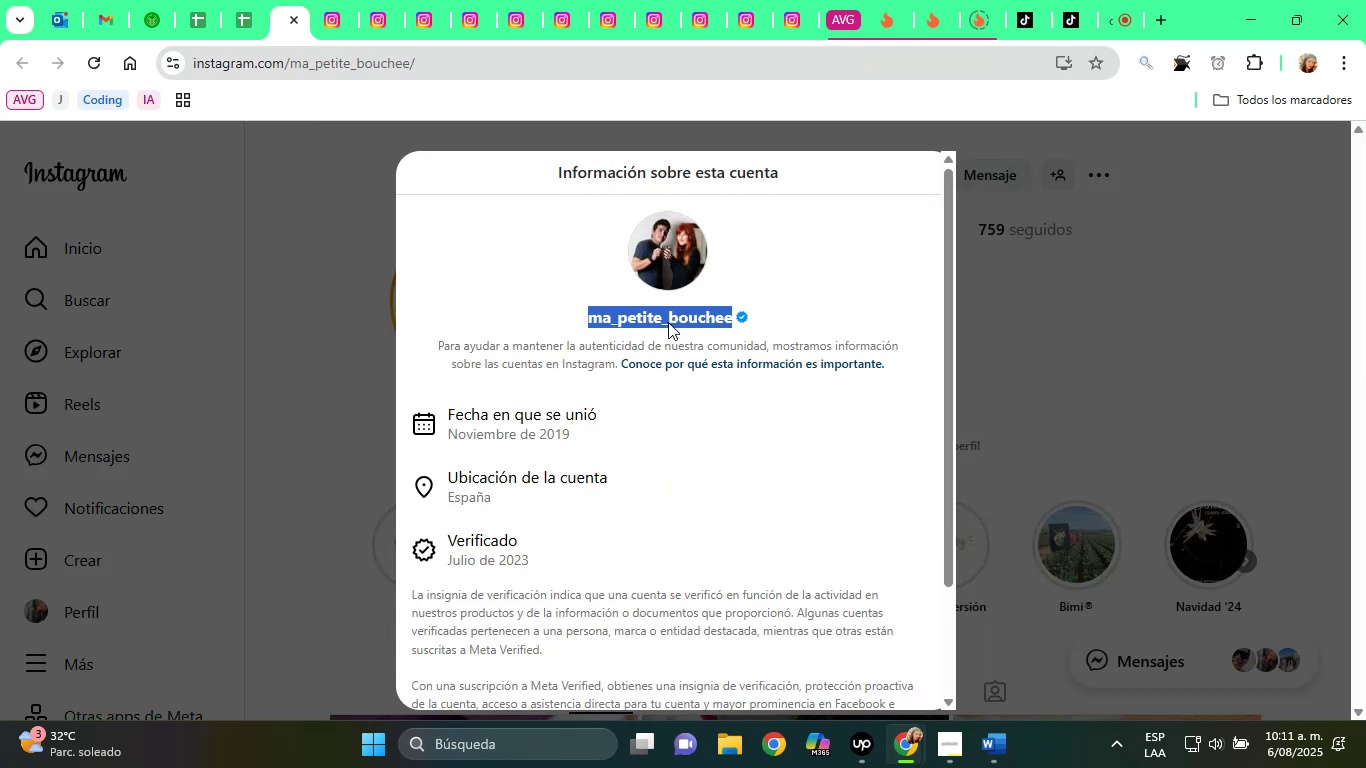 
key(Control+C)
 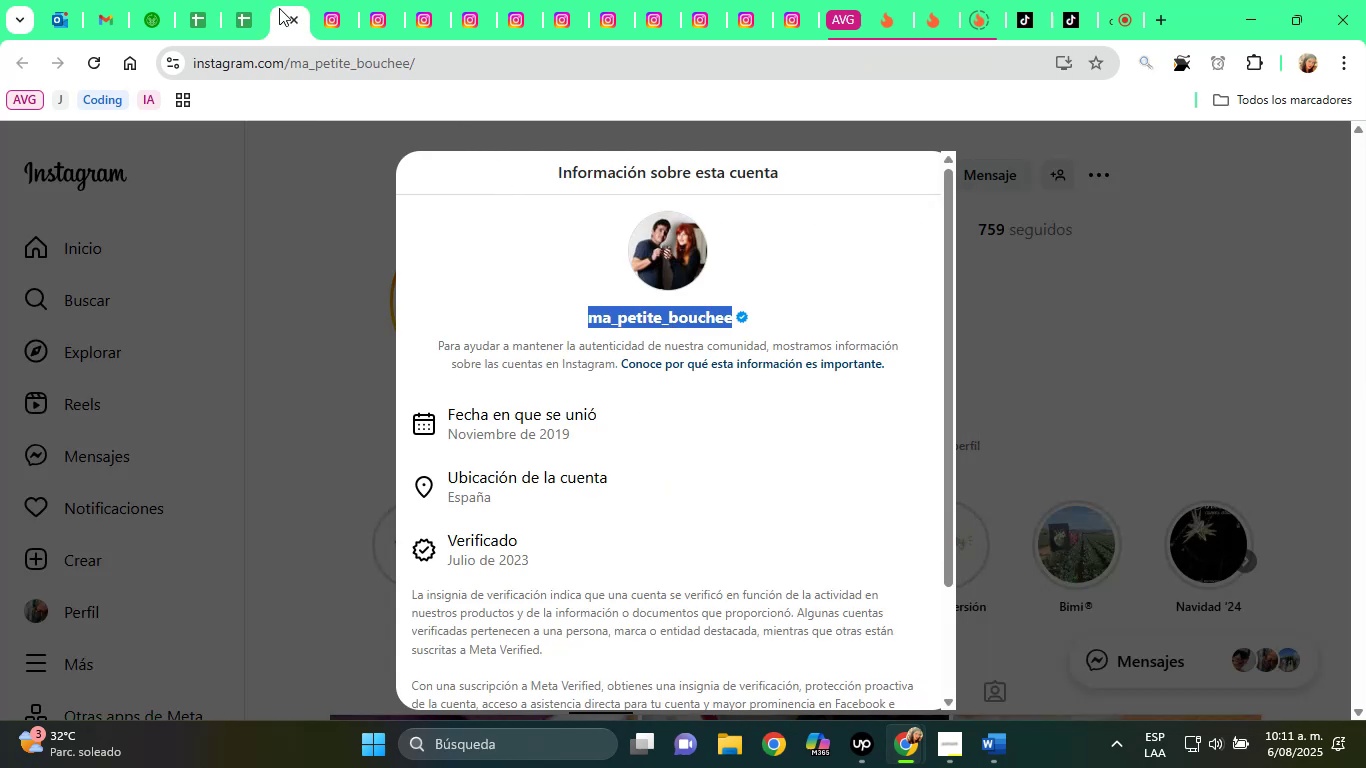 
left_click([237, 0])
 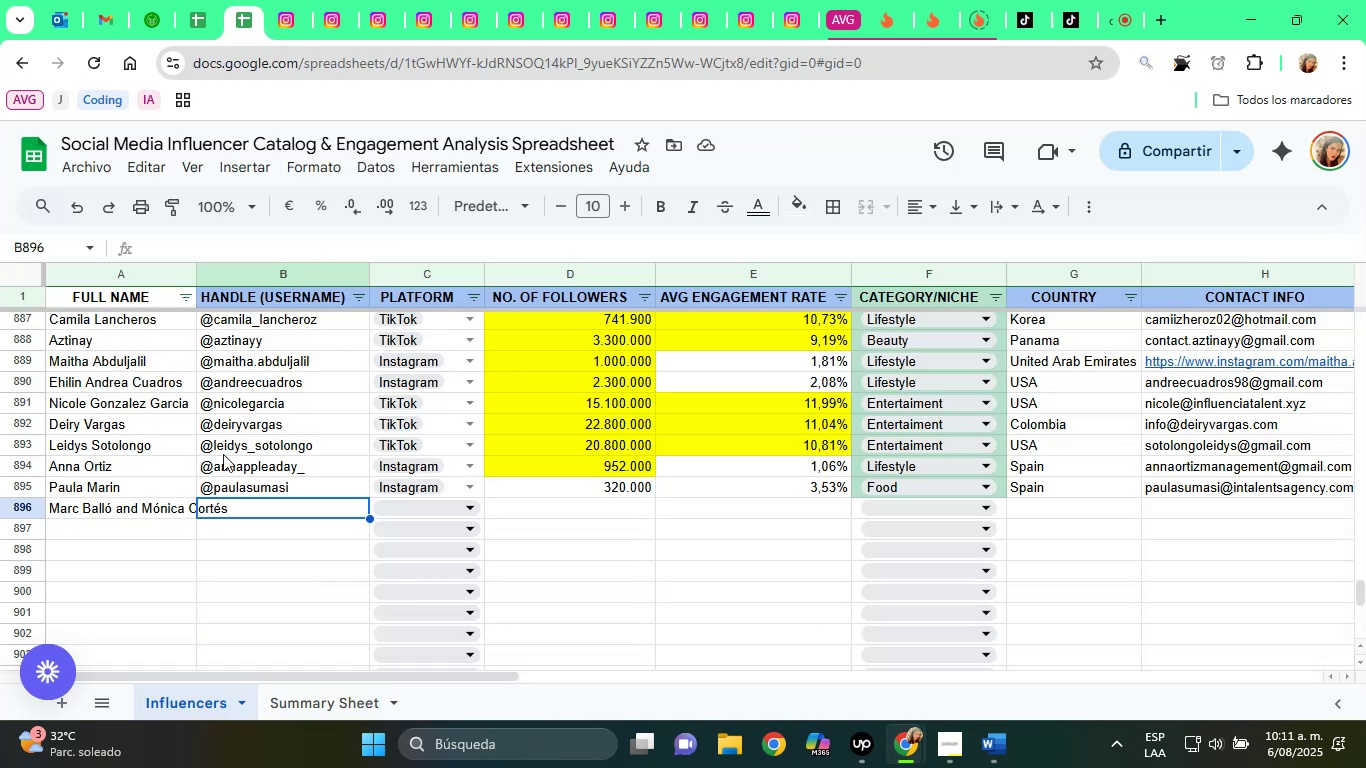 
key(Alt+Control+Q)
 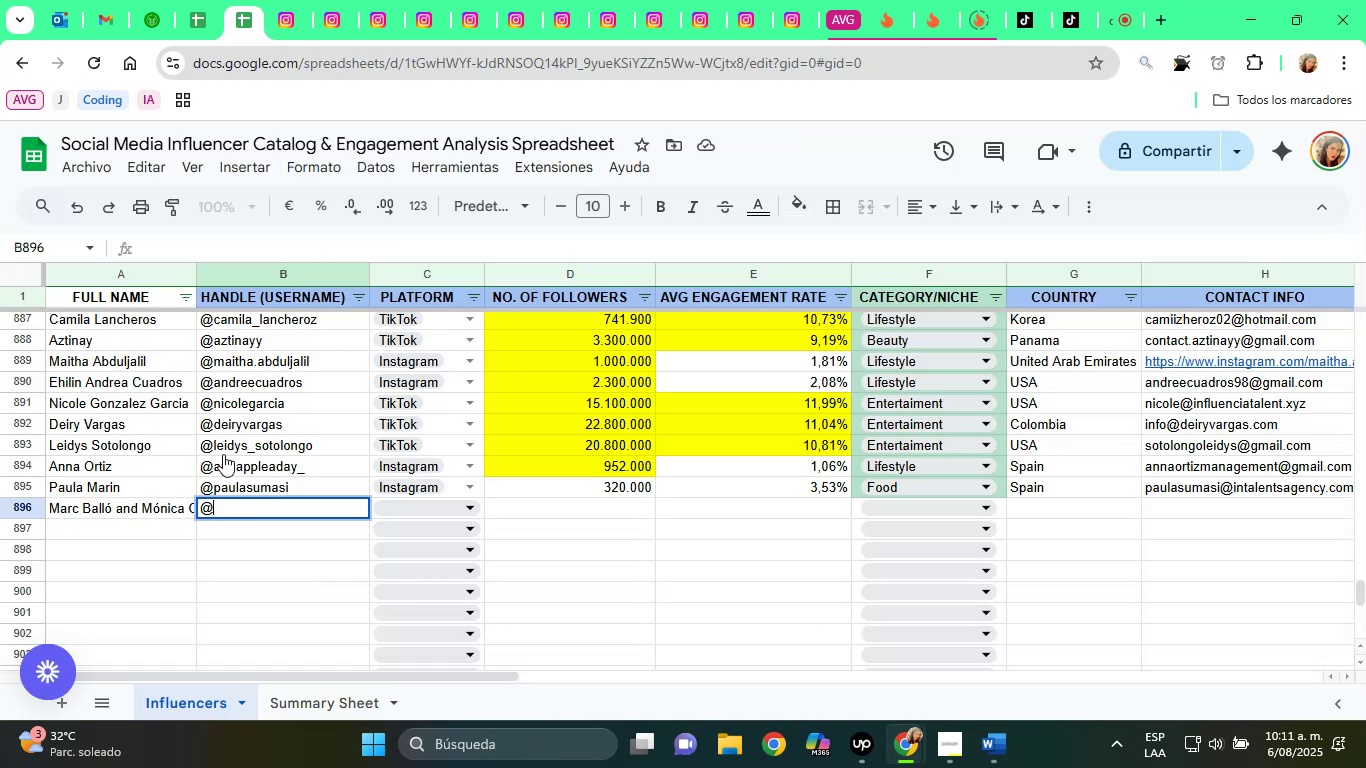 
key(Control+ControlLeft)
 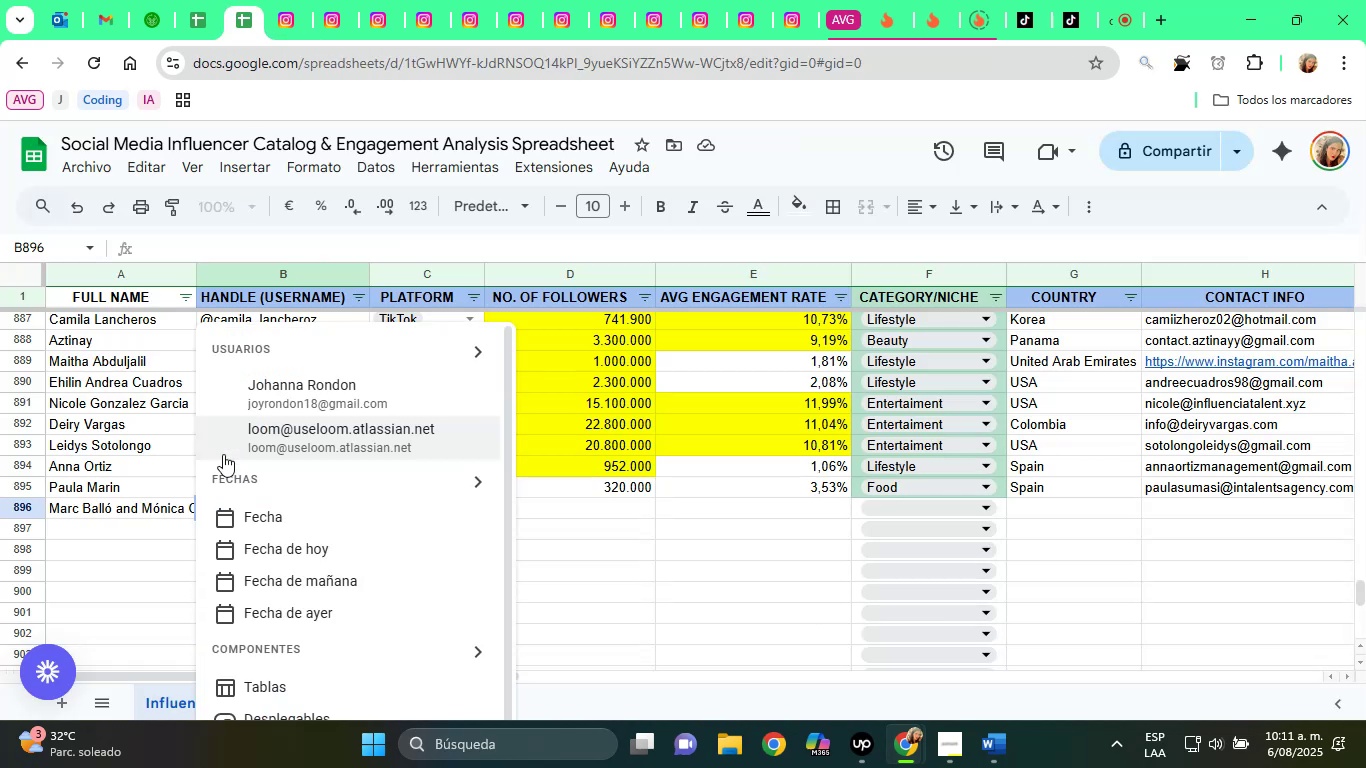 
key(Control+V)
 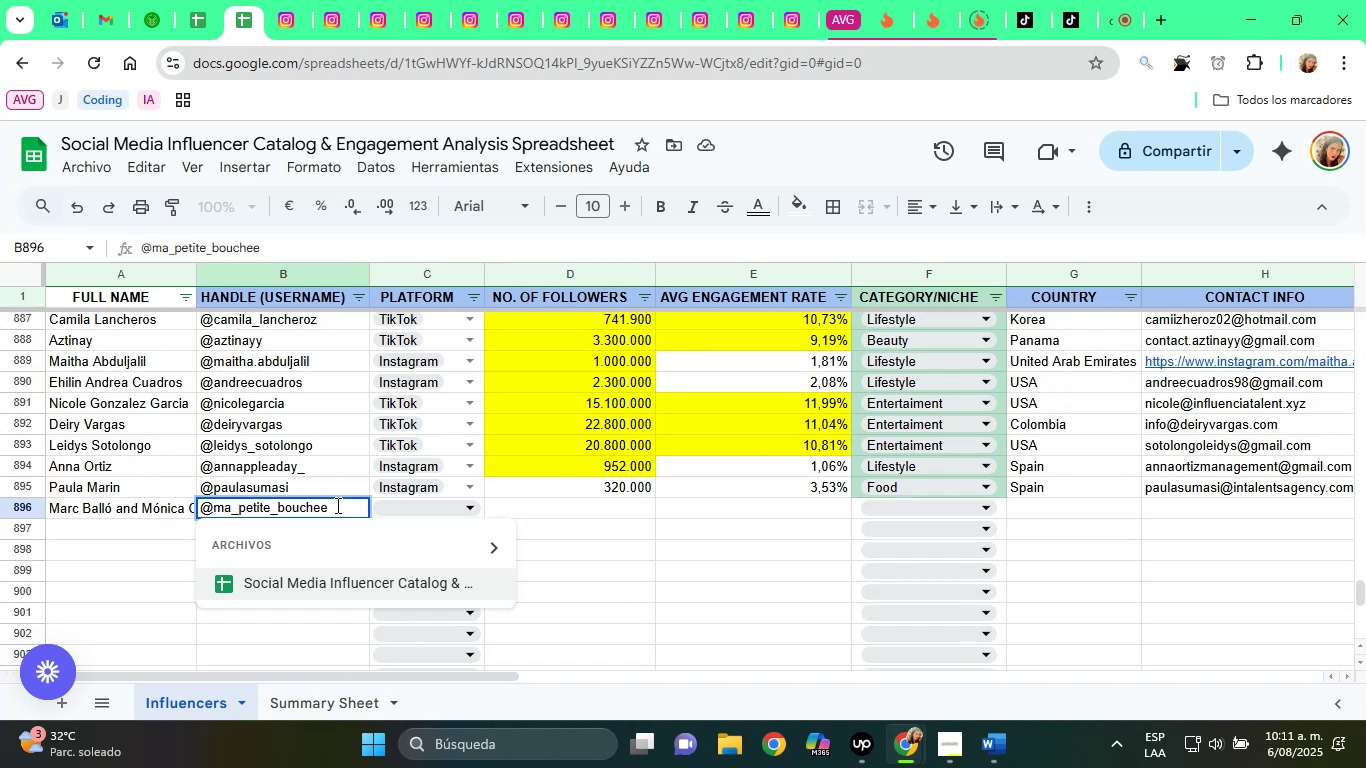 
double_click([420, 508])
 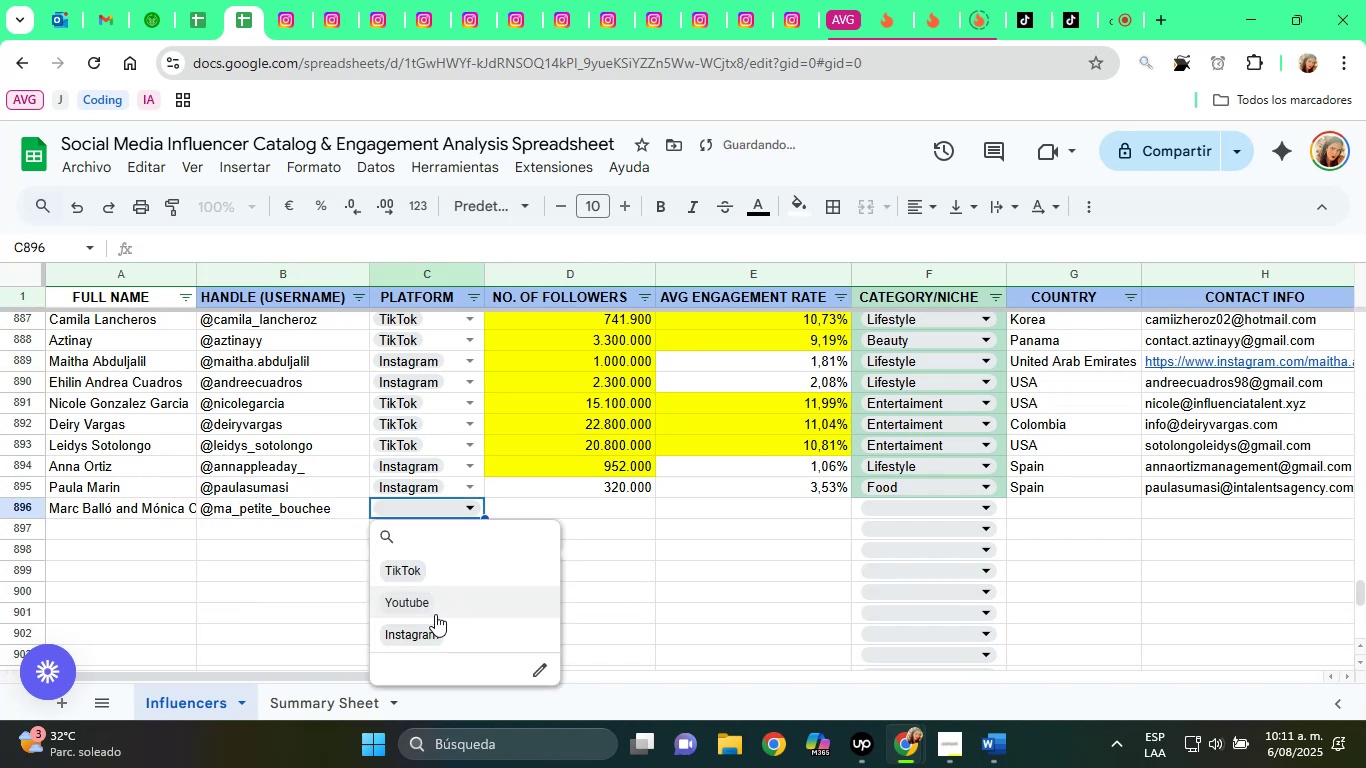 
left_click([432, 621])
 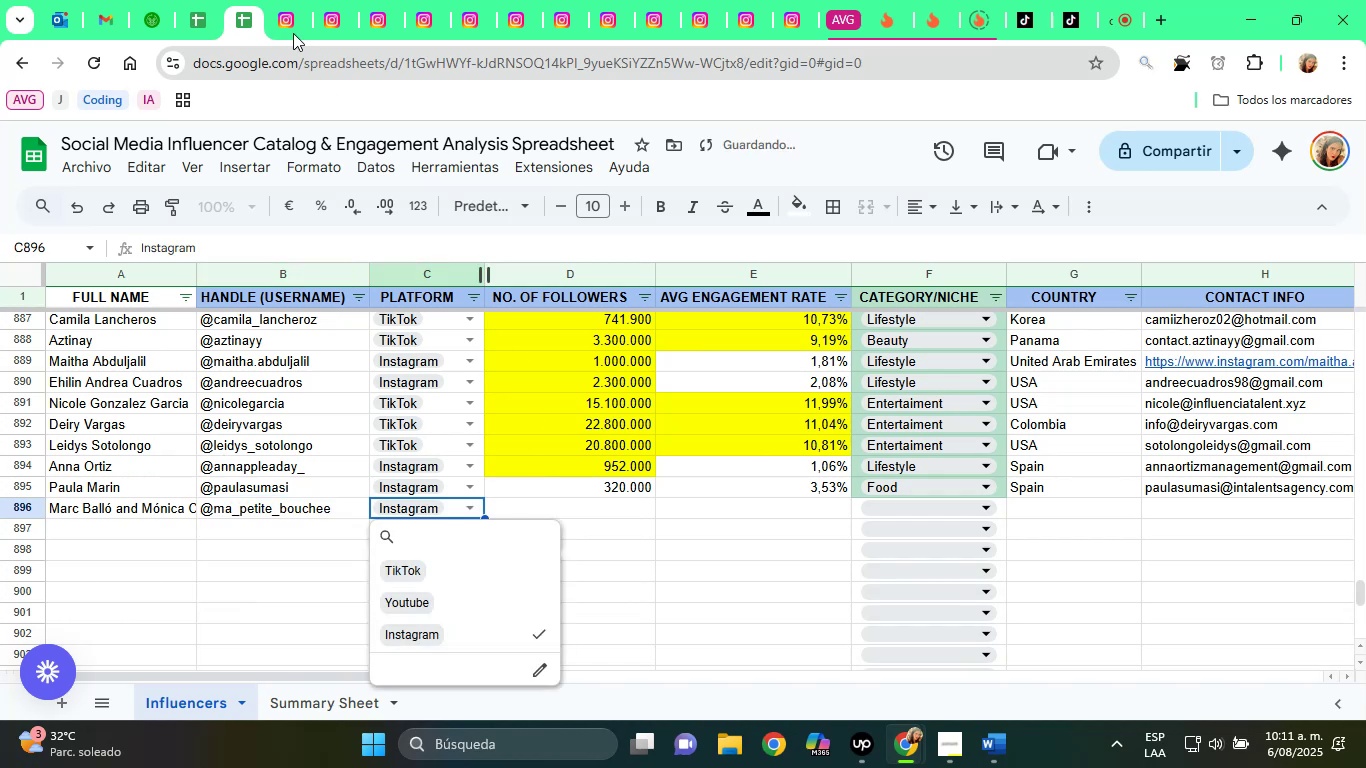 
left_click([290, 13])
 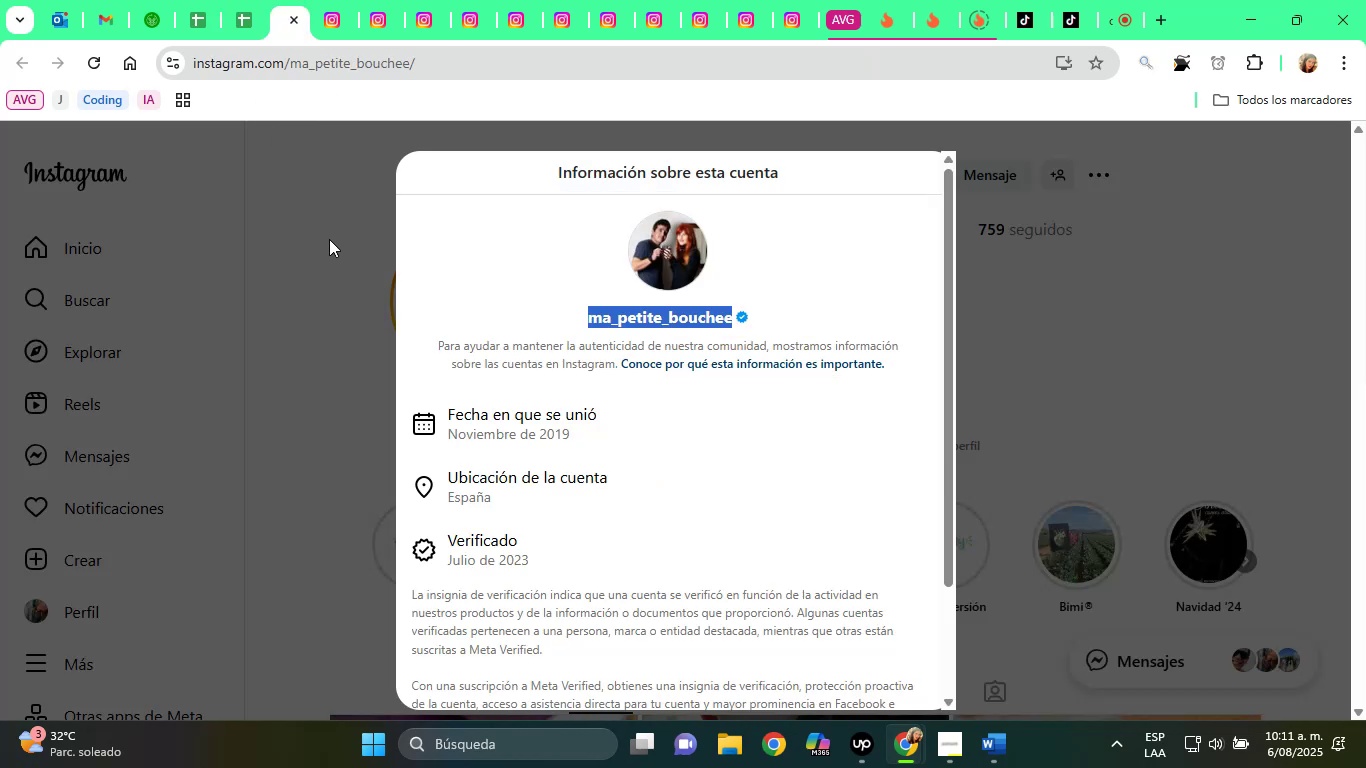 
left_click([282, 309])
 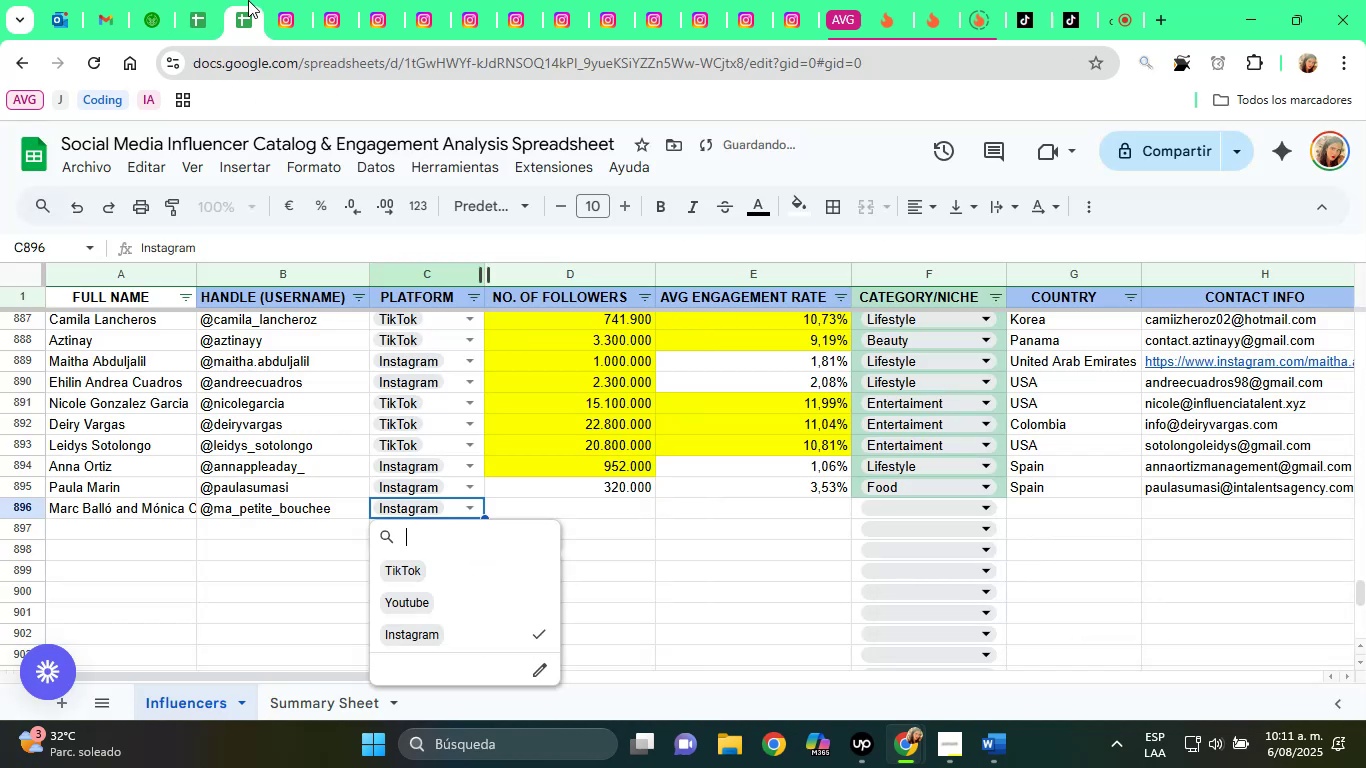 
key(Tab)
type(2200000)
key(Tab)
 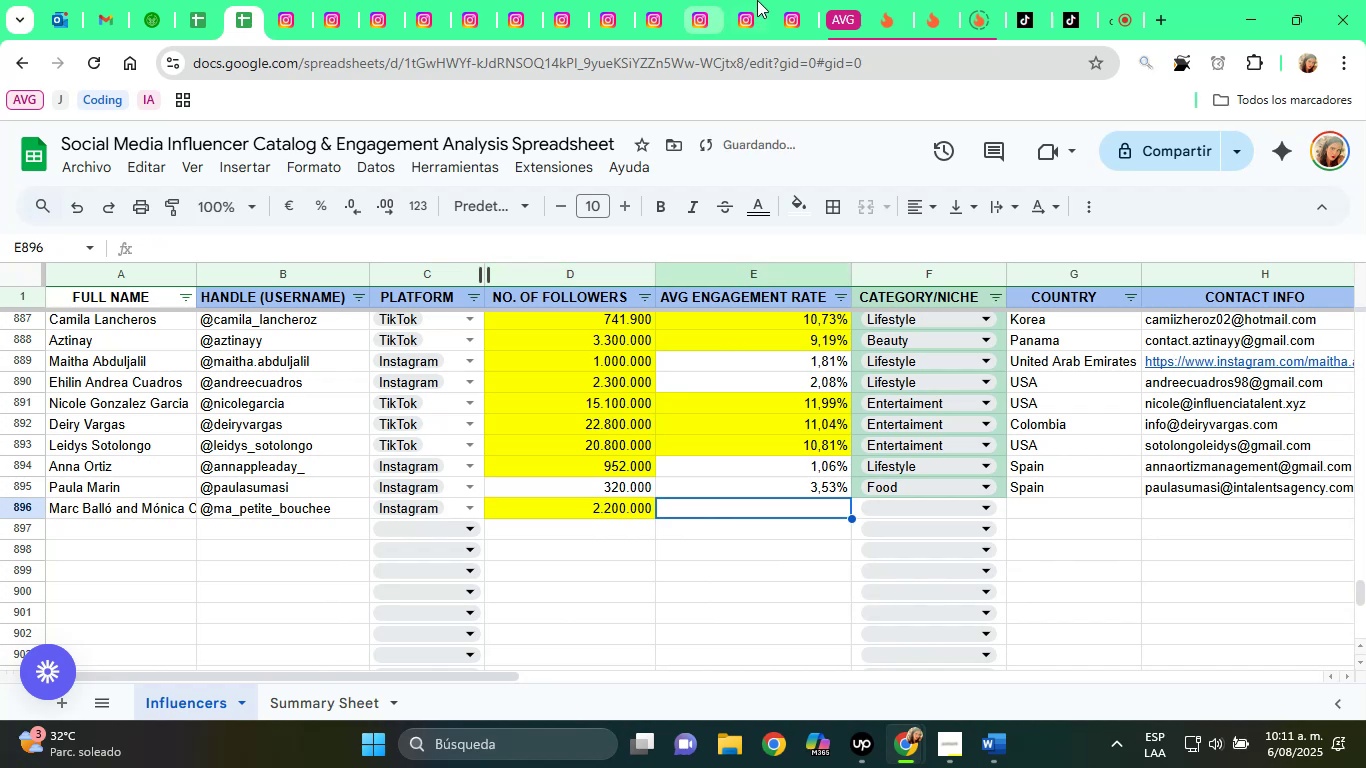 
left_click([890, 0])
 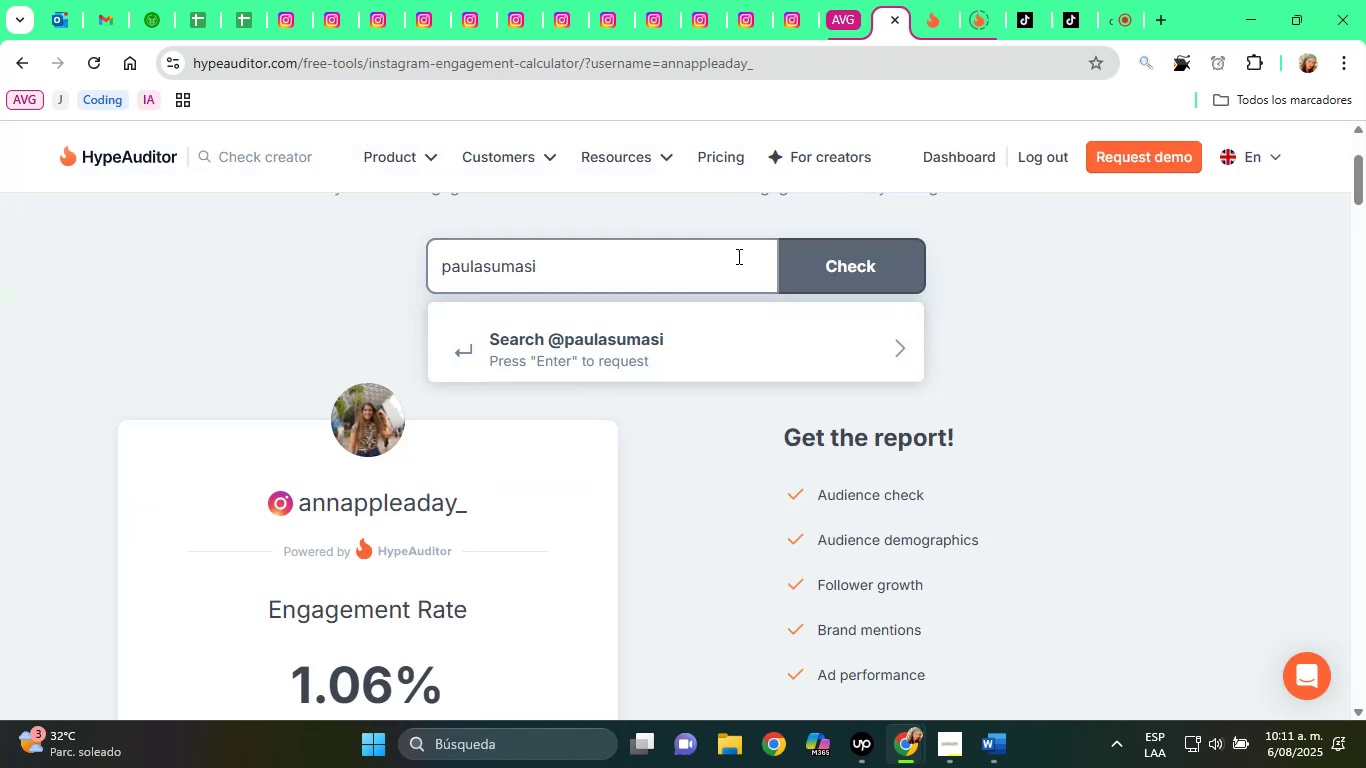 
double_click([708, 247])
 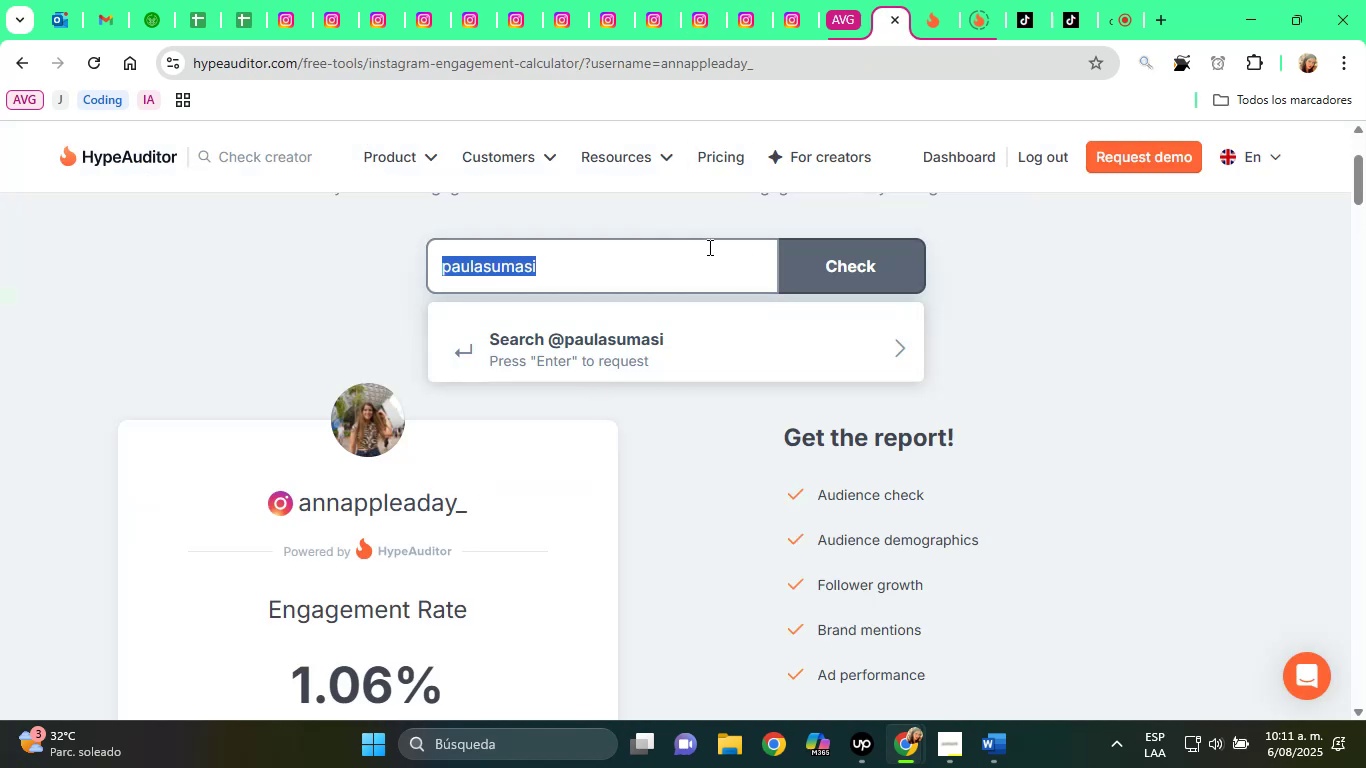 
triple_click([708, 247])
 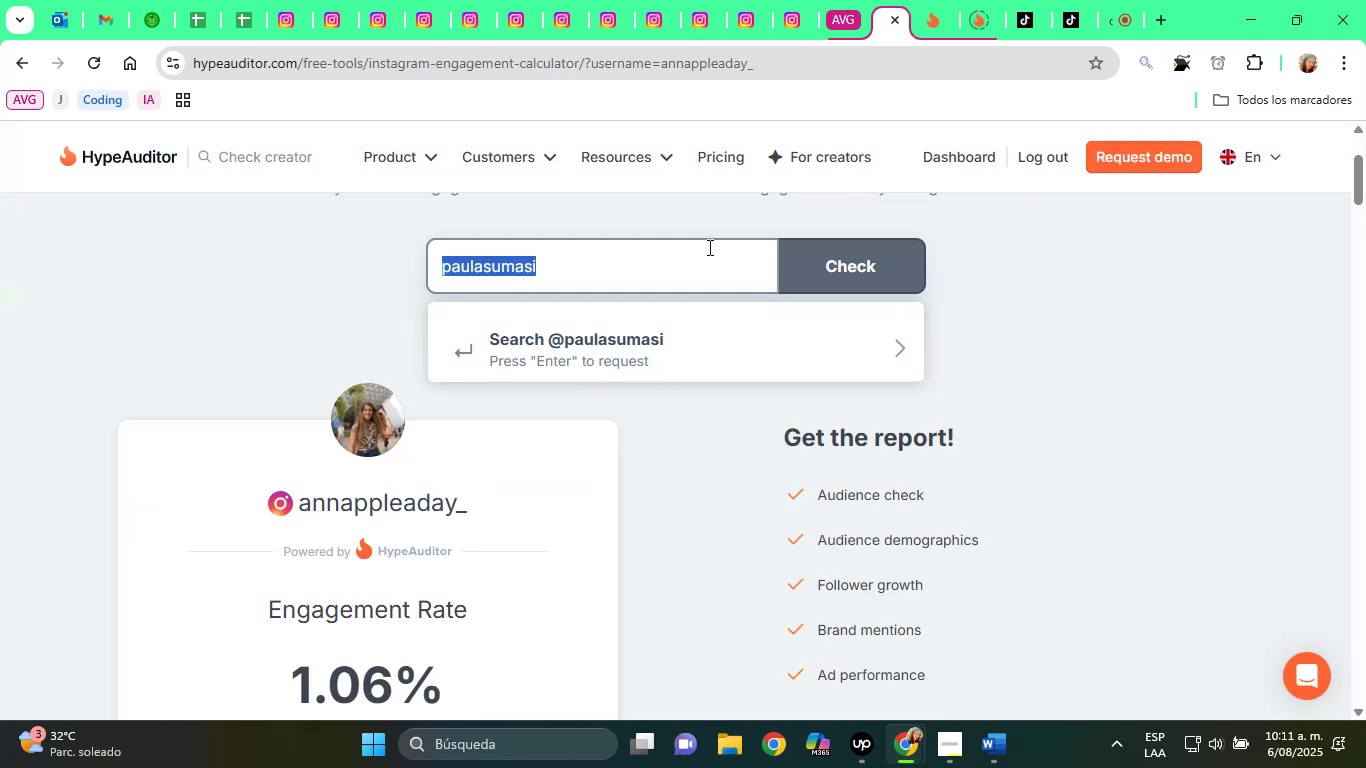 
key(Backspace)
 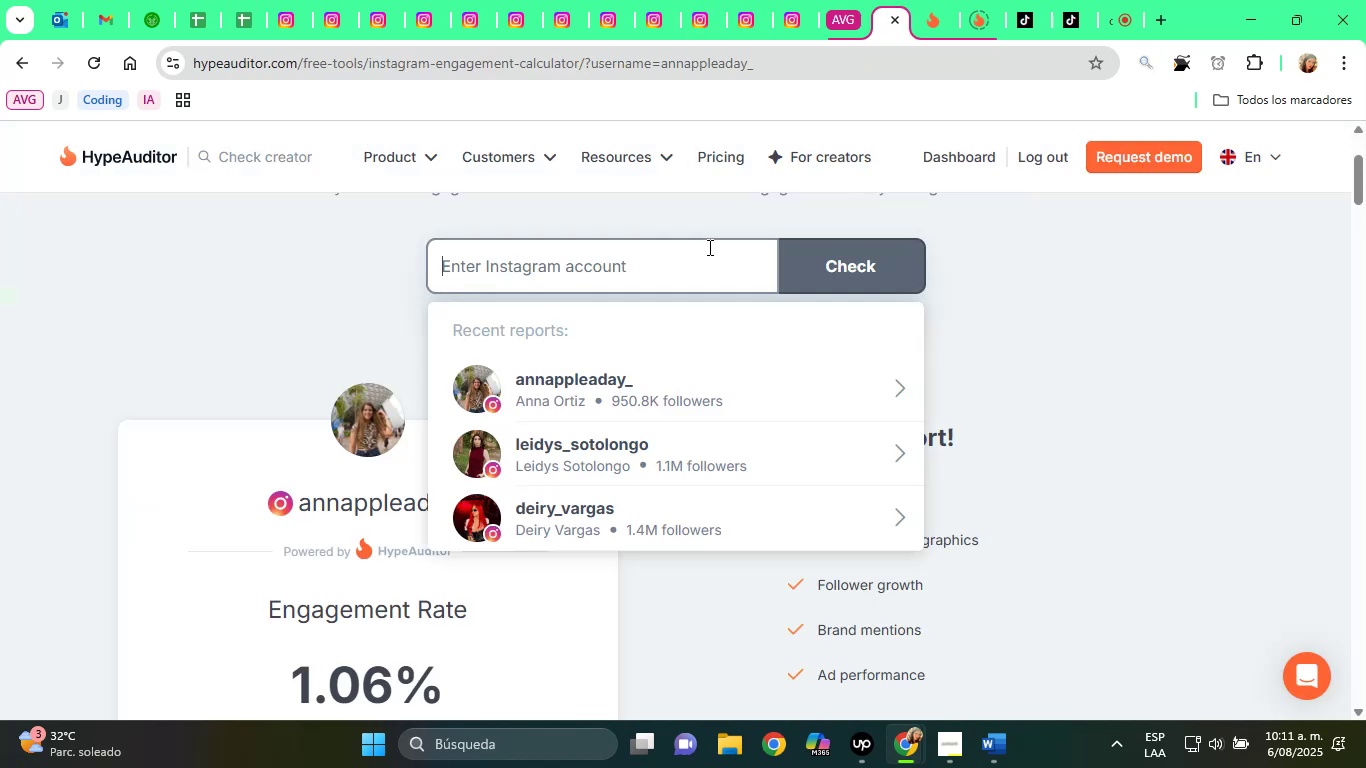 
key(Control+V)
 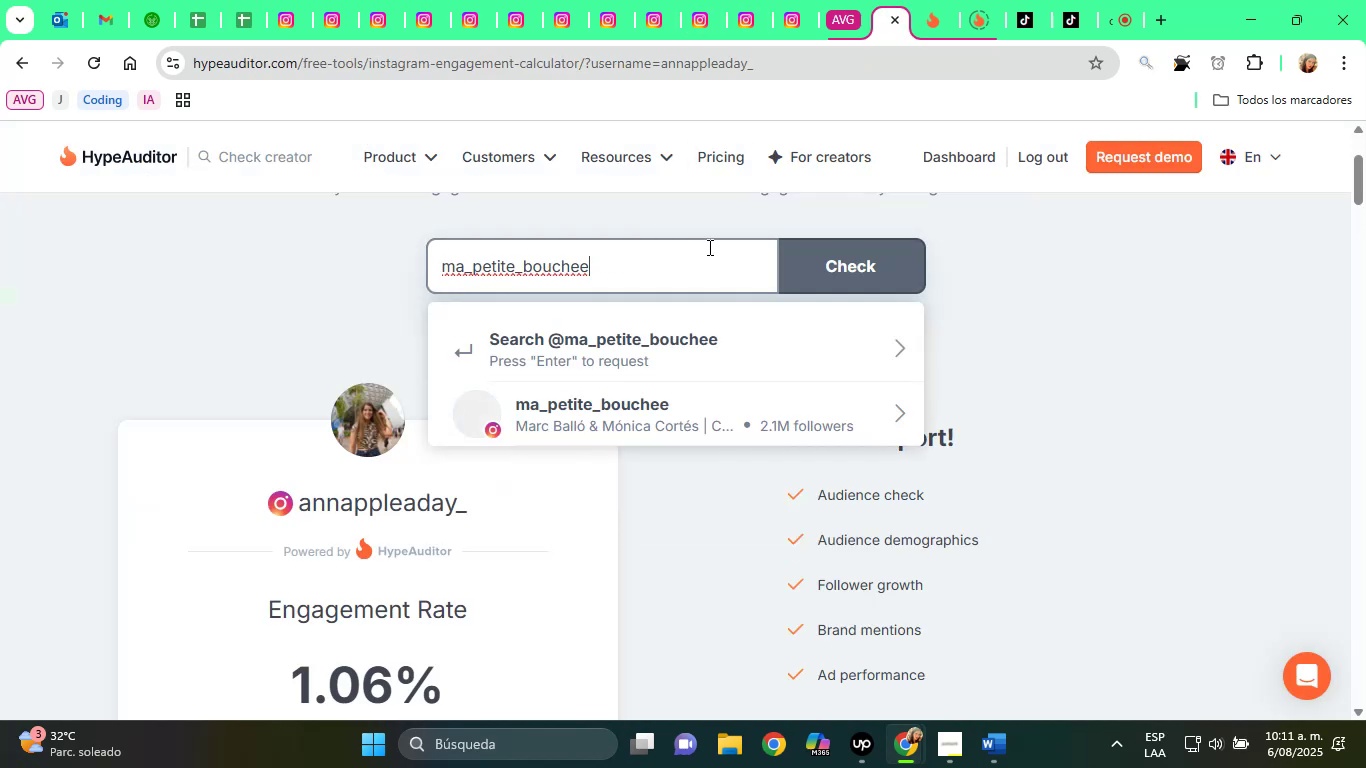 
left_click([664, 417])
 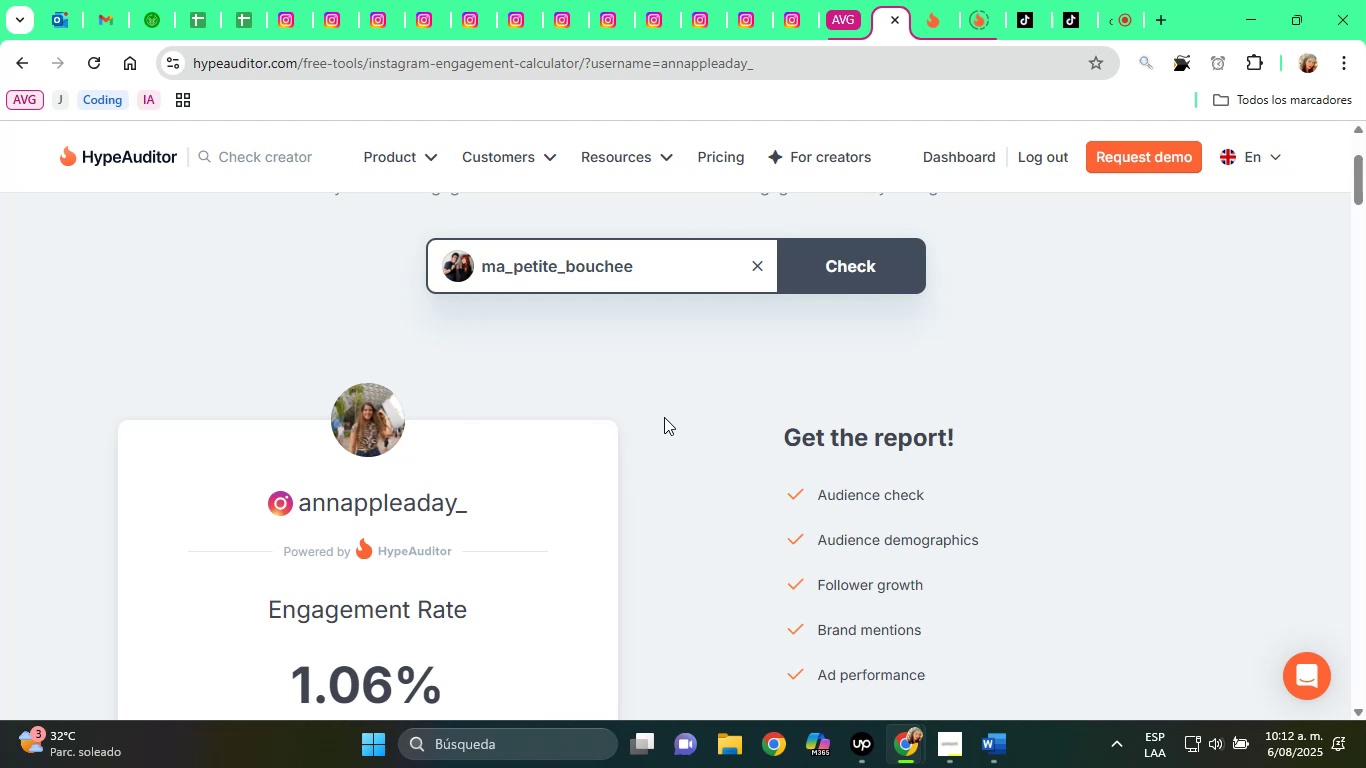 
wait(23.32)
 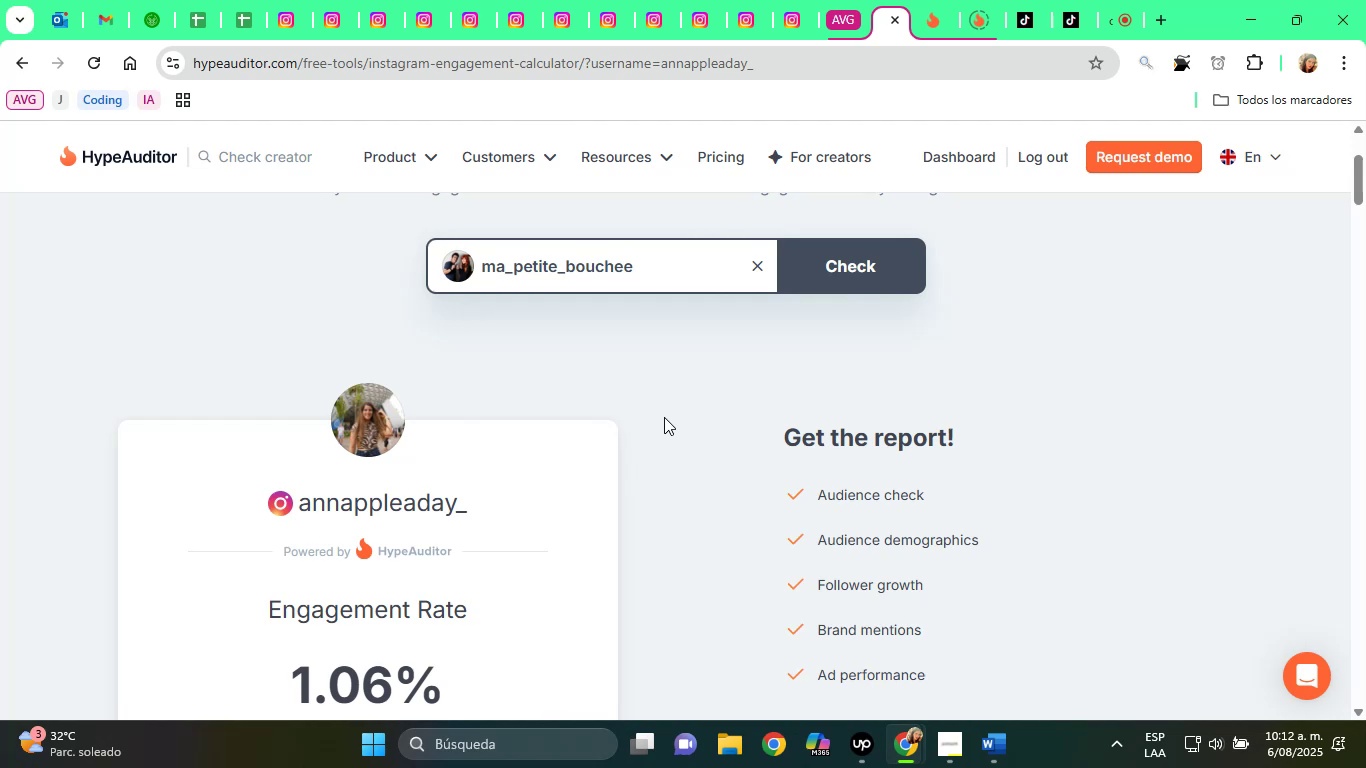 
left_click([836, 267])
 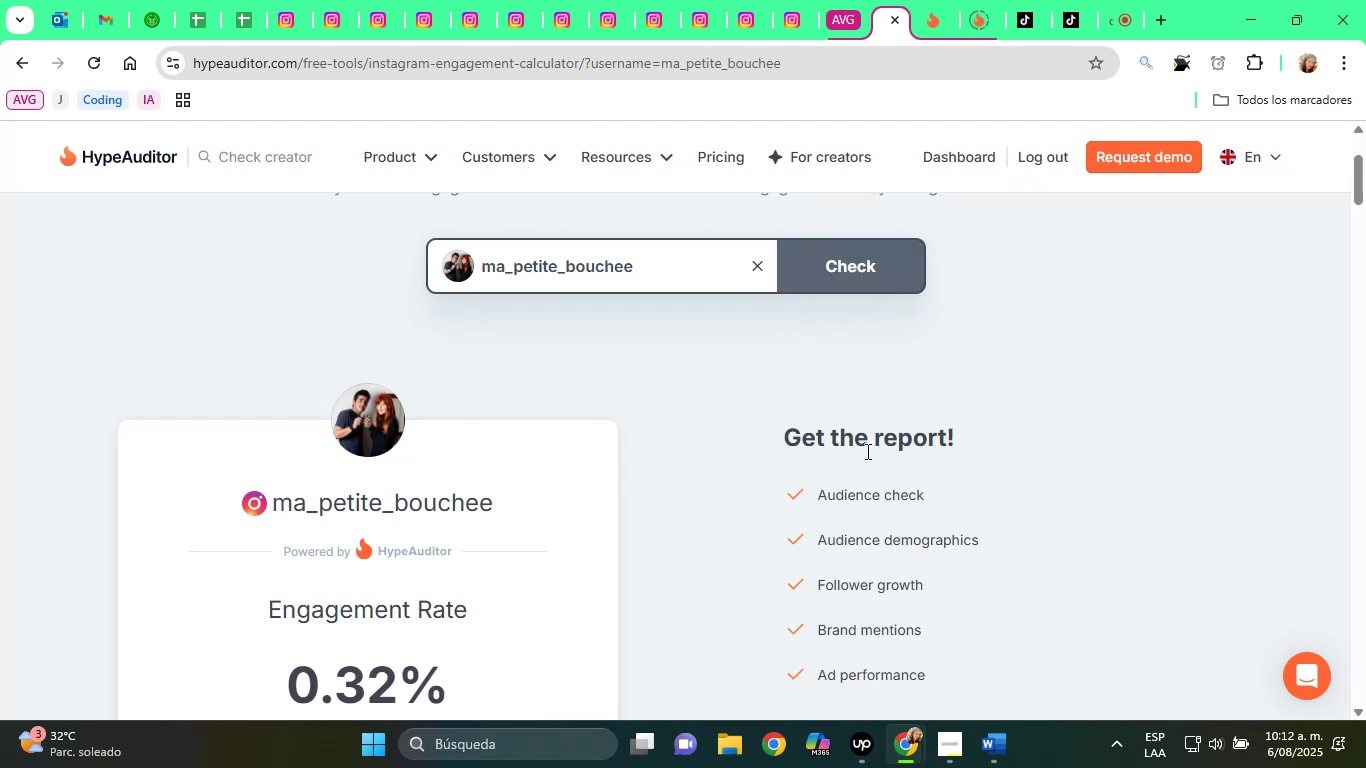 
scroll: coordinate [644, 453], scroll_direction: down, amount: 2.0
 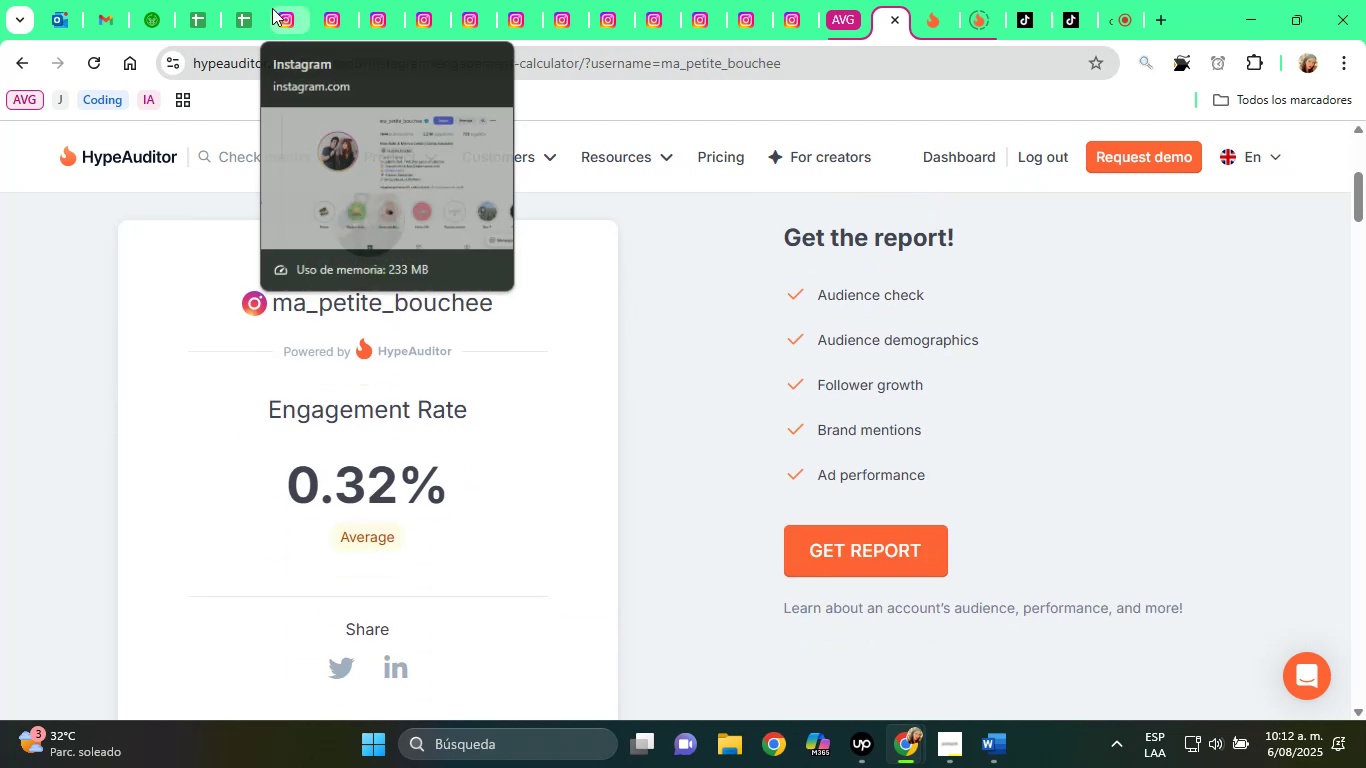 
left_click([272, 8])
 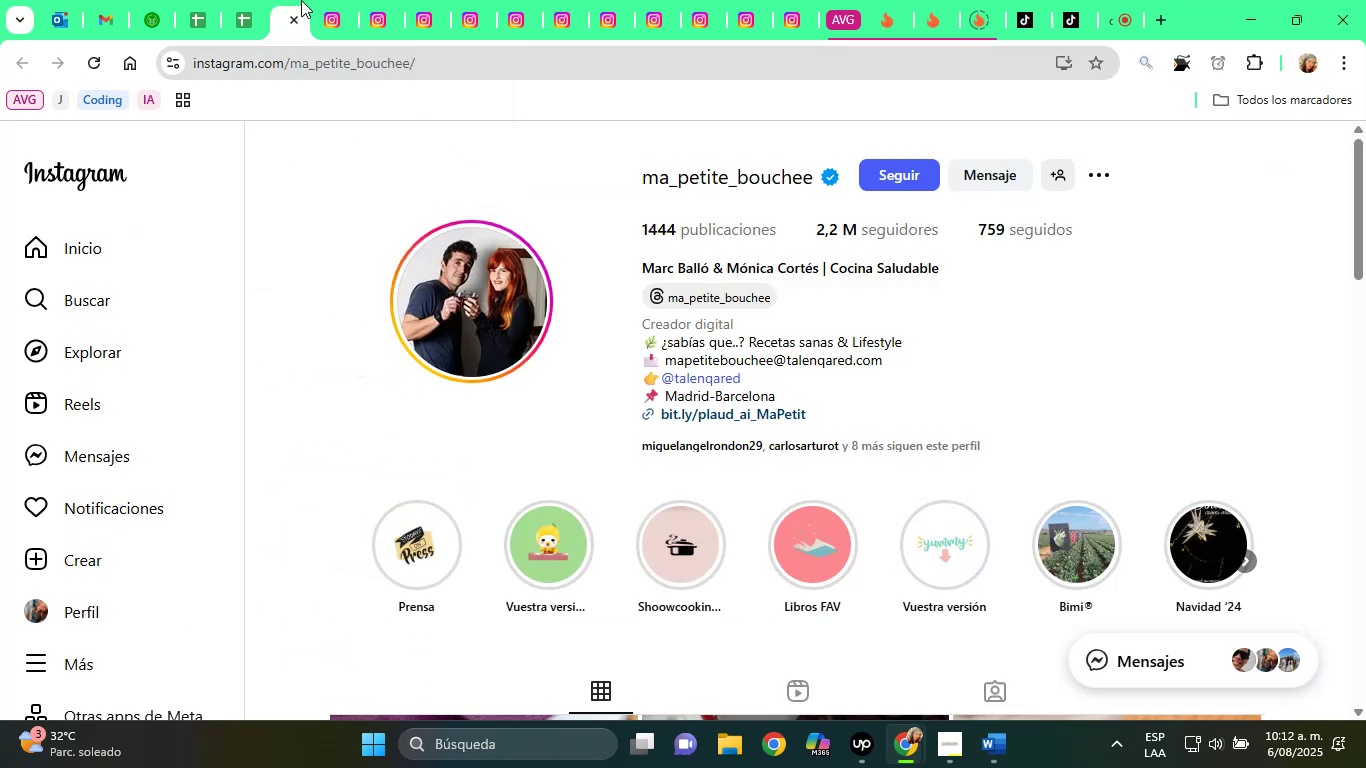 
left_click([256, 0])
 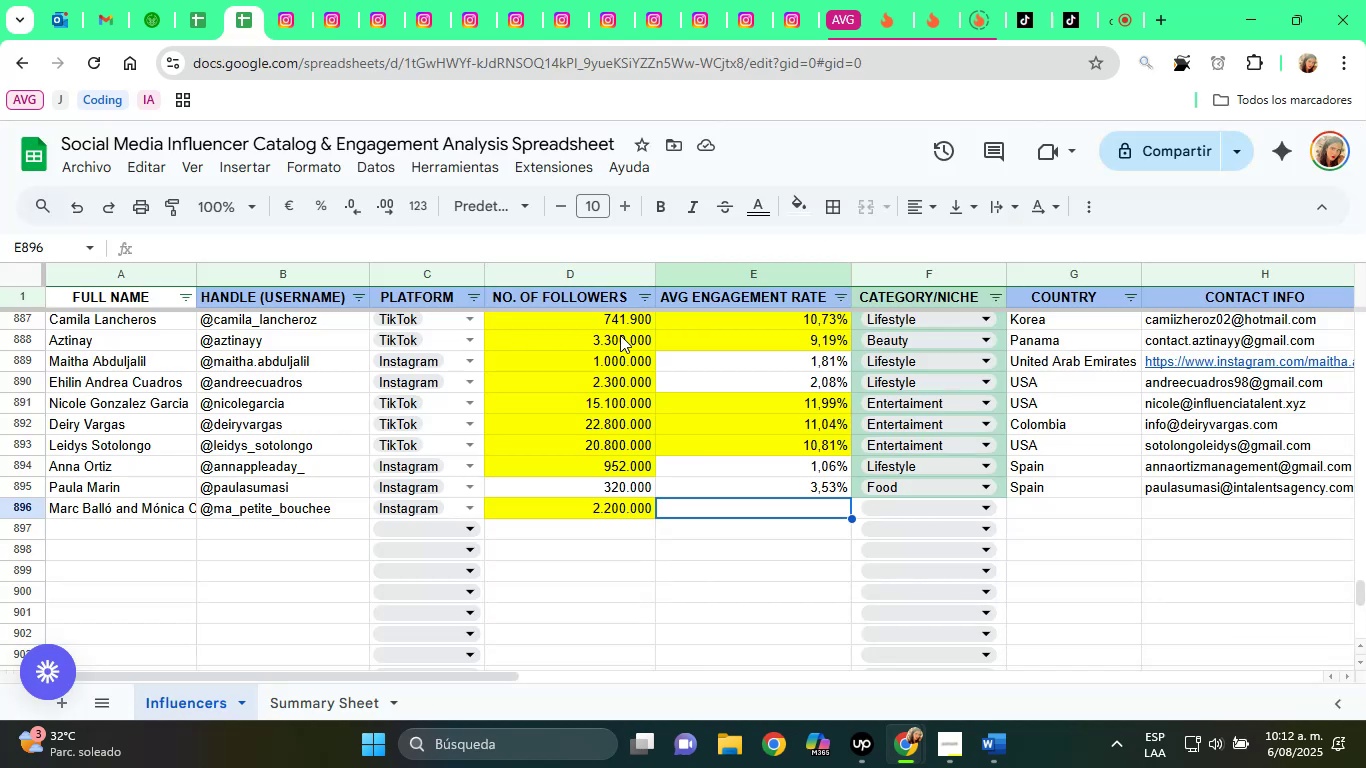 
type(2,32%)
 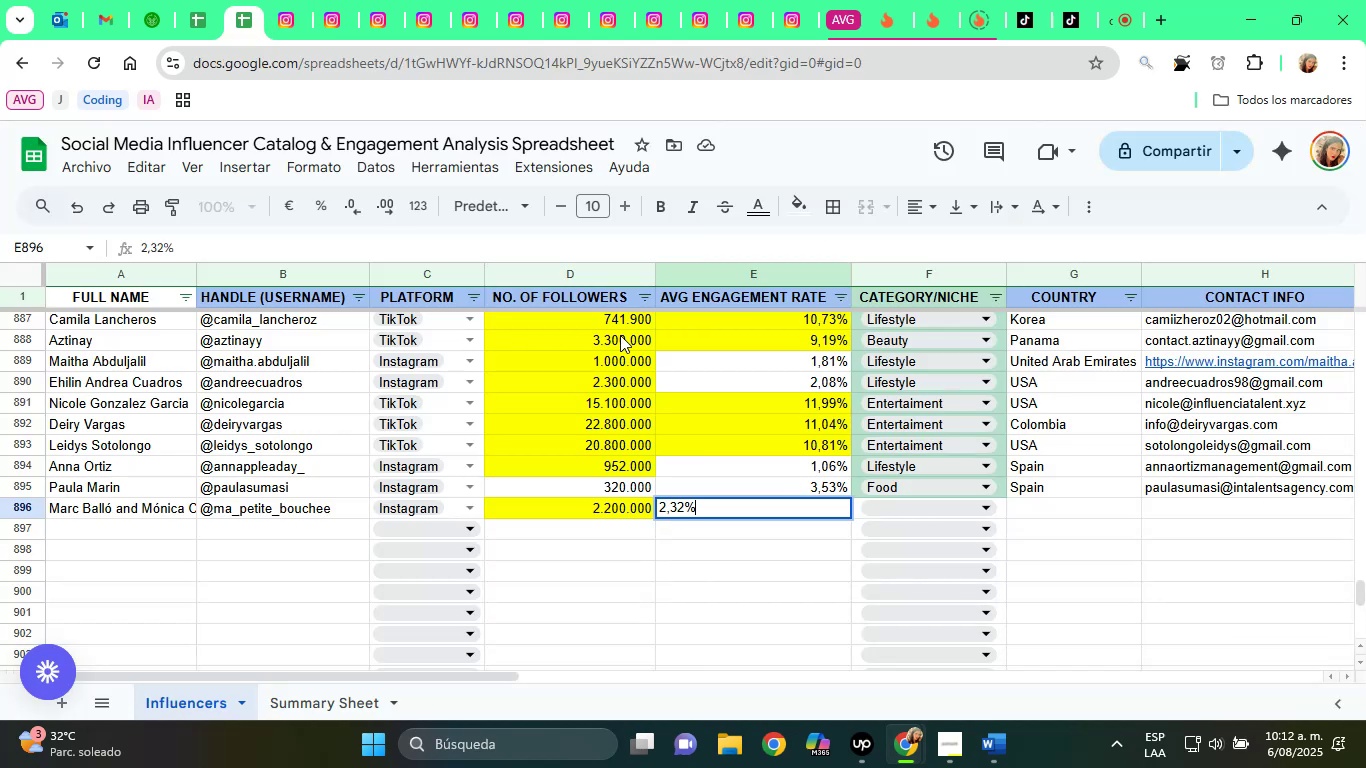 
 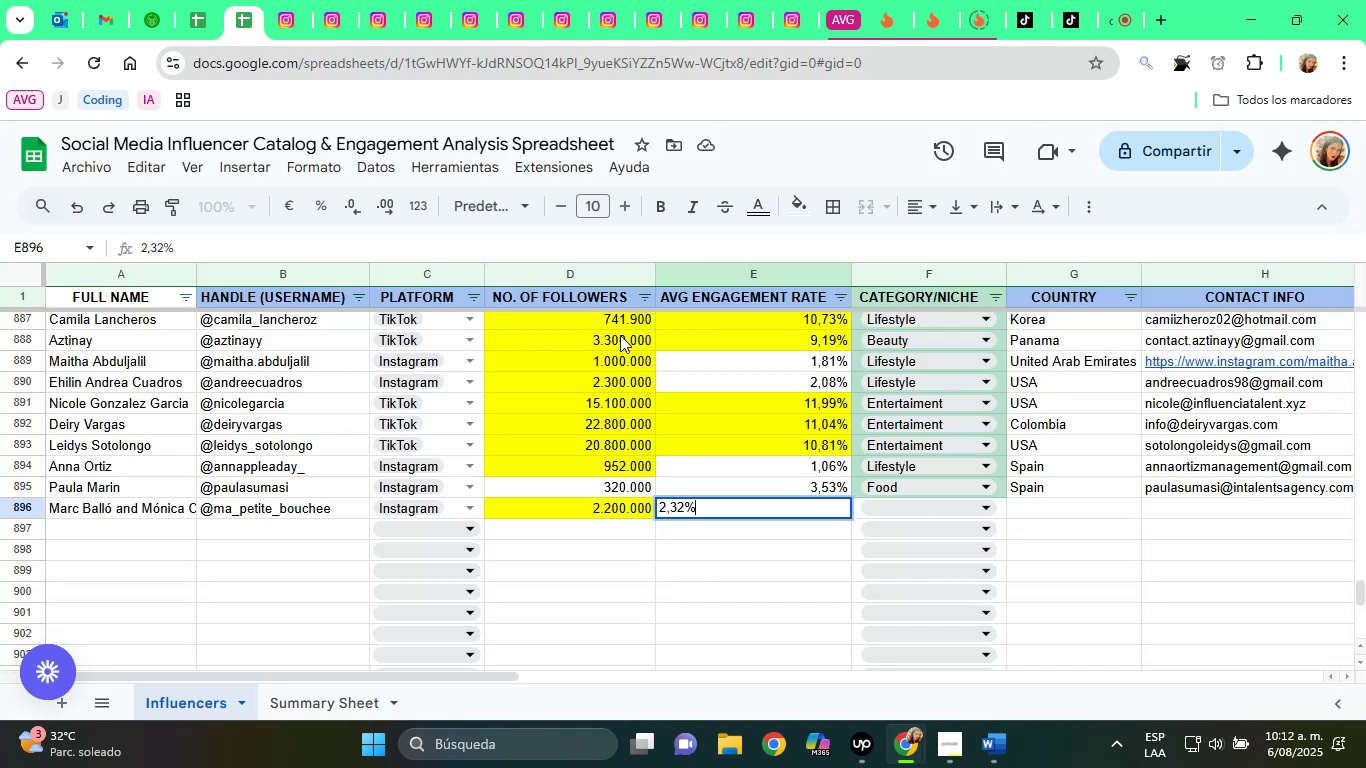 
key(Enter)
 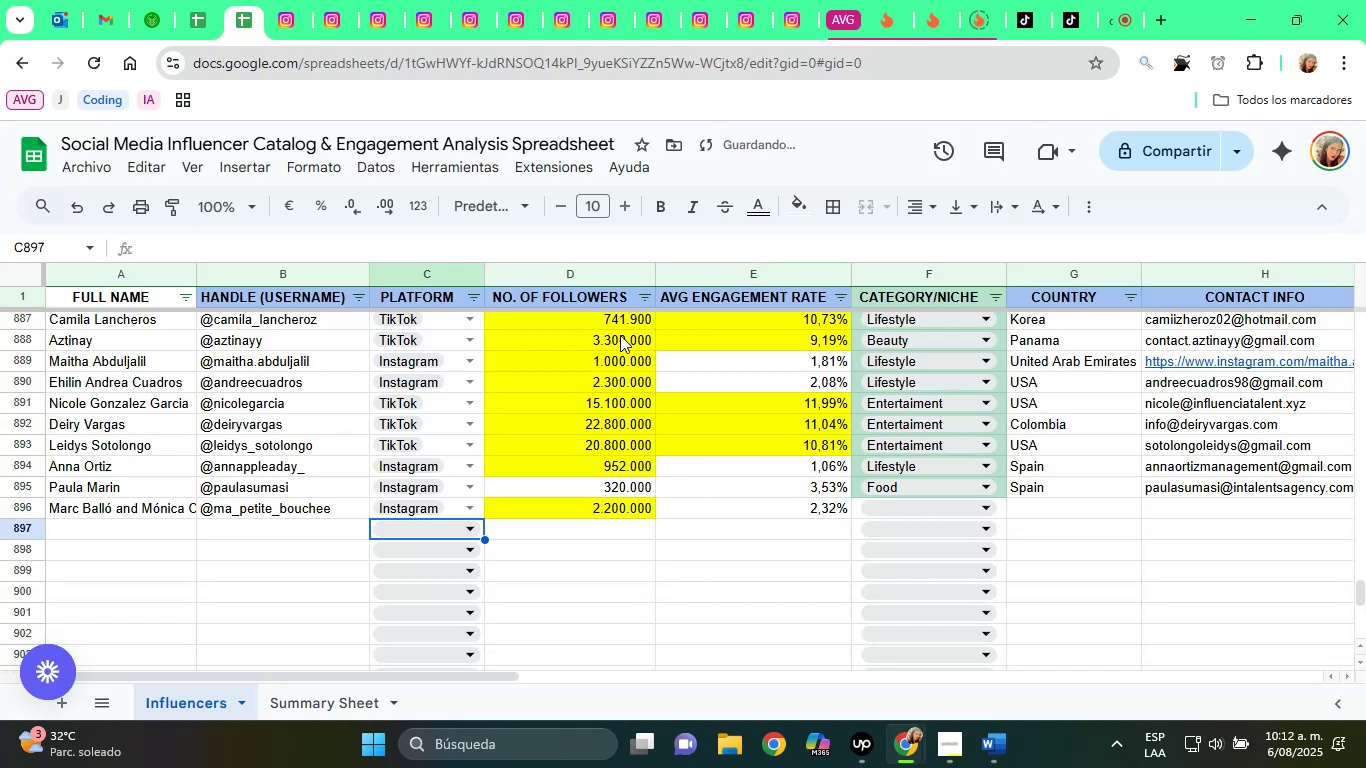 
key(ArrowUp)
 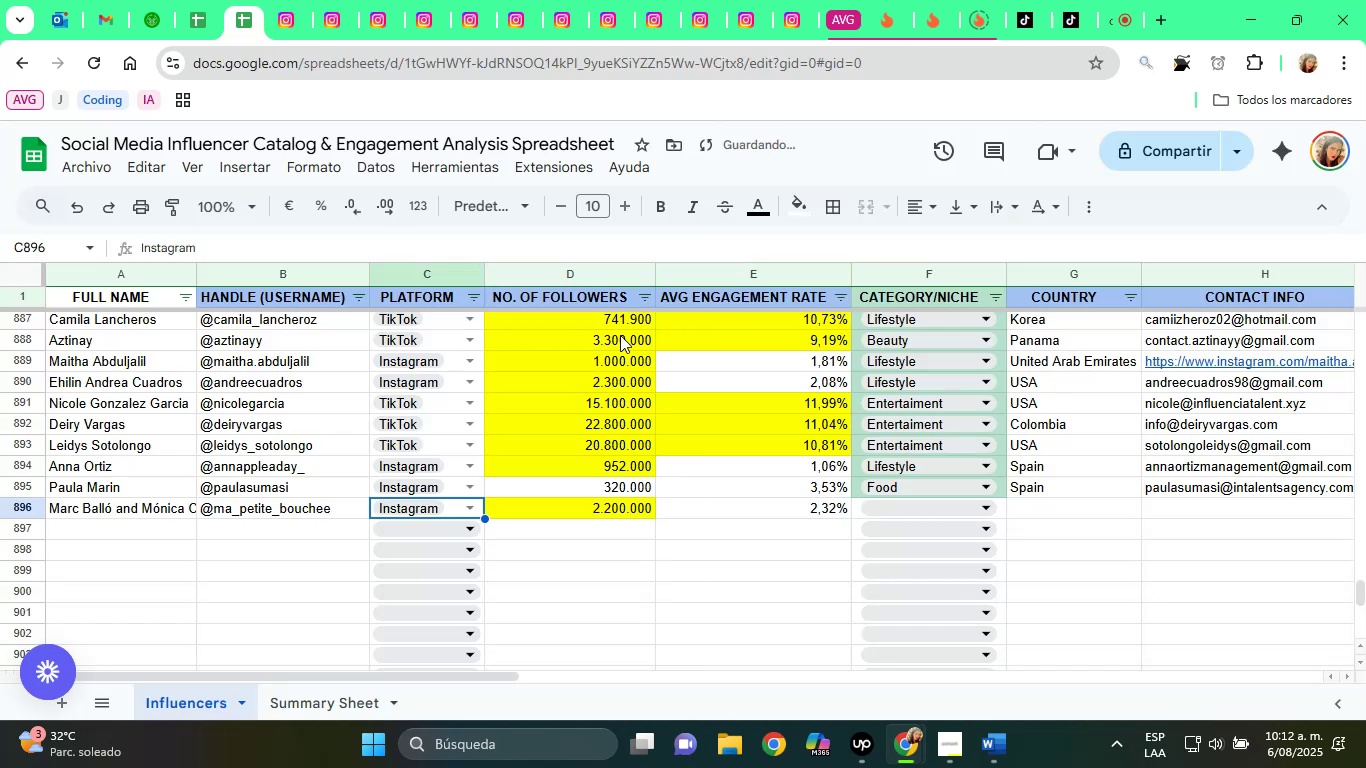 
key(ArrowRight)
 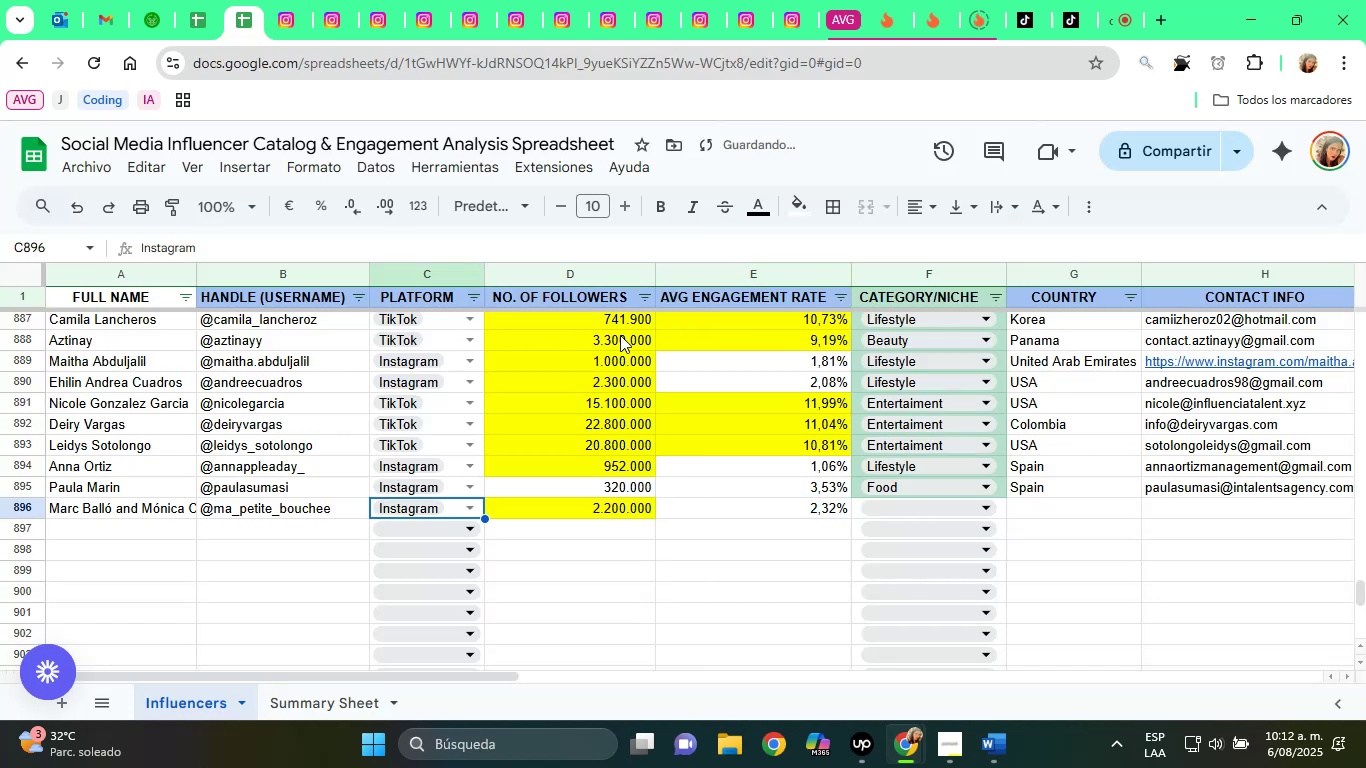 
key(ArrowRight)
 